 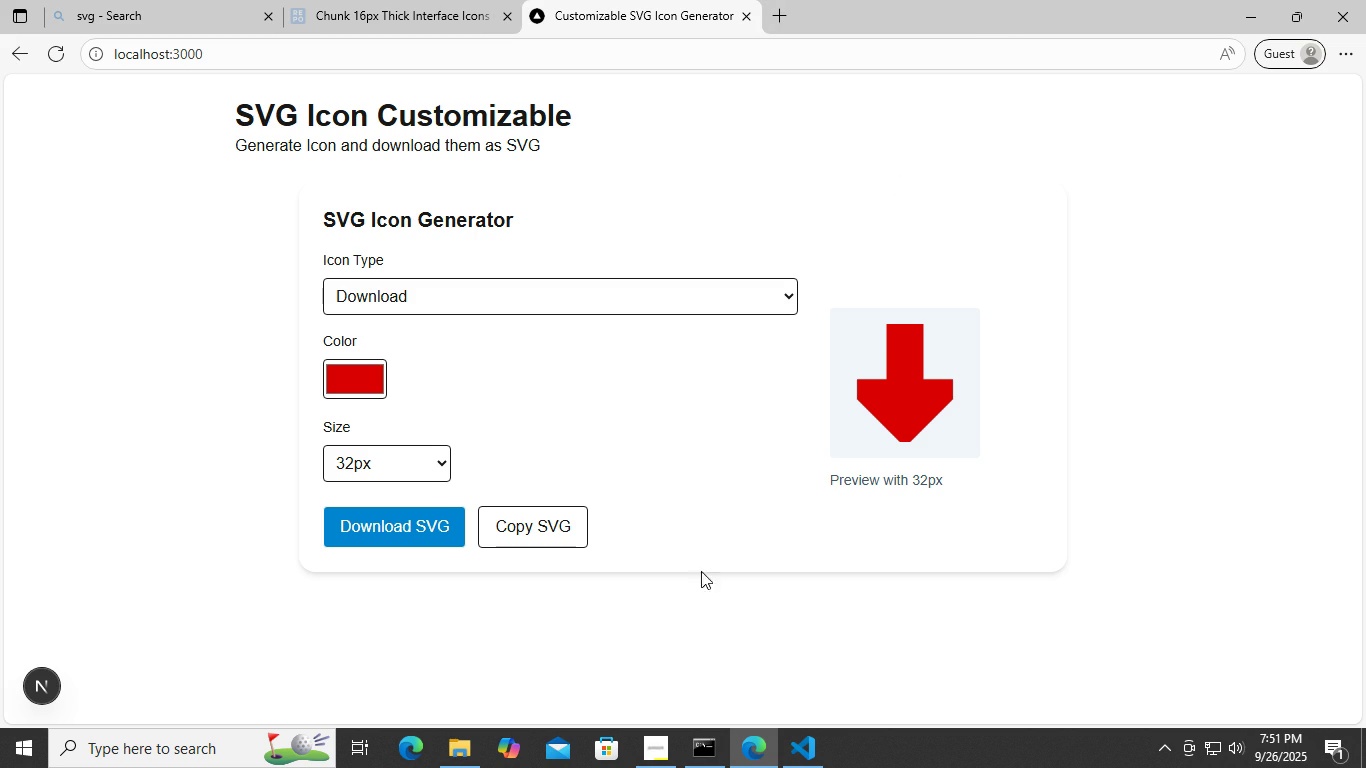 
left_click([1345, 53])
 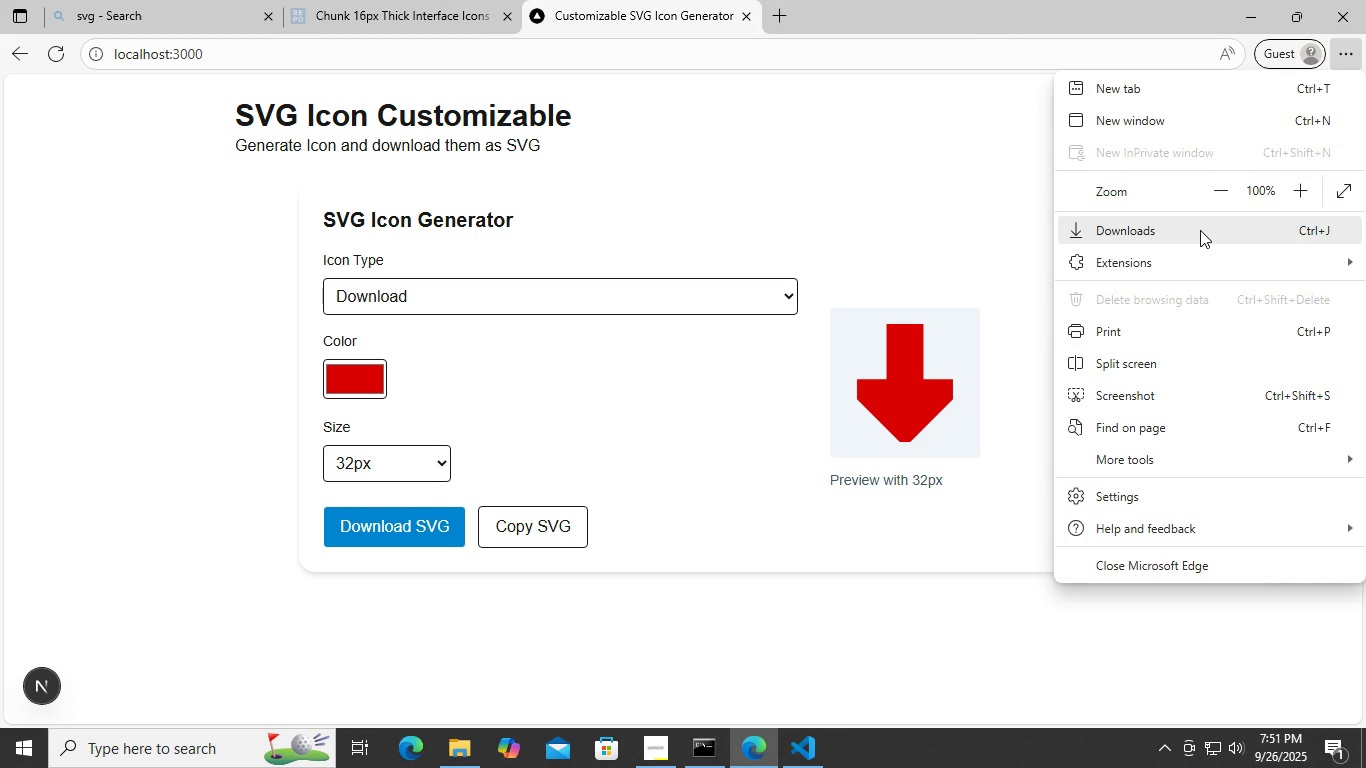 
left_click([1200, 230])
 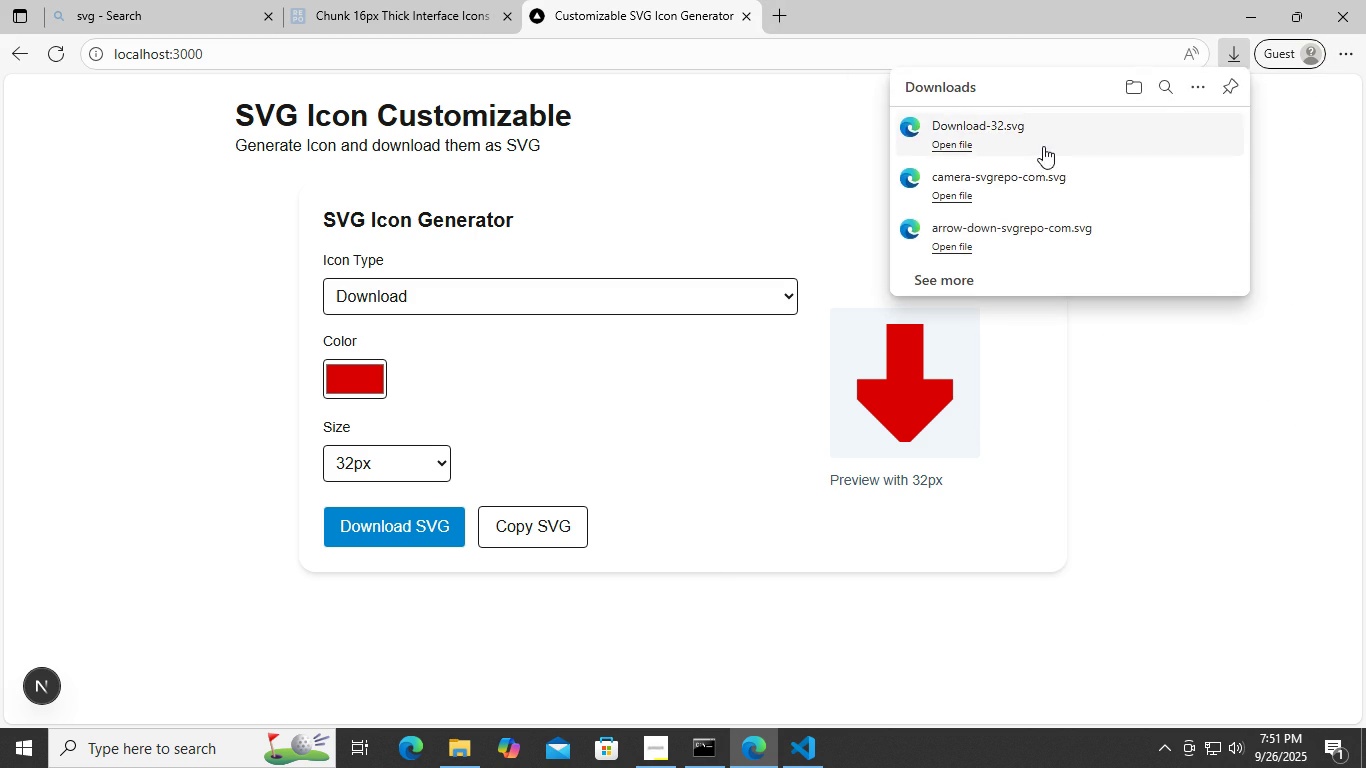 
double_click([1043, 146])
 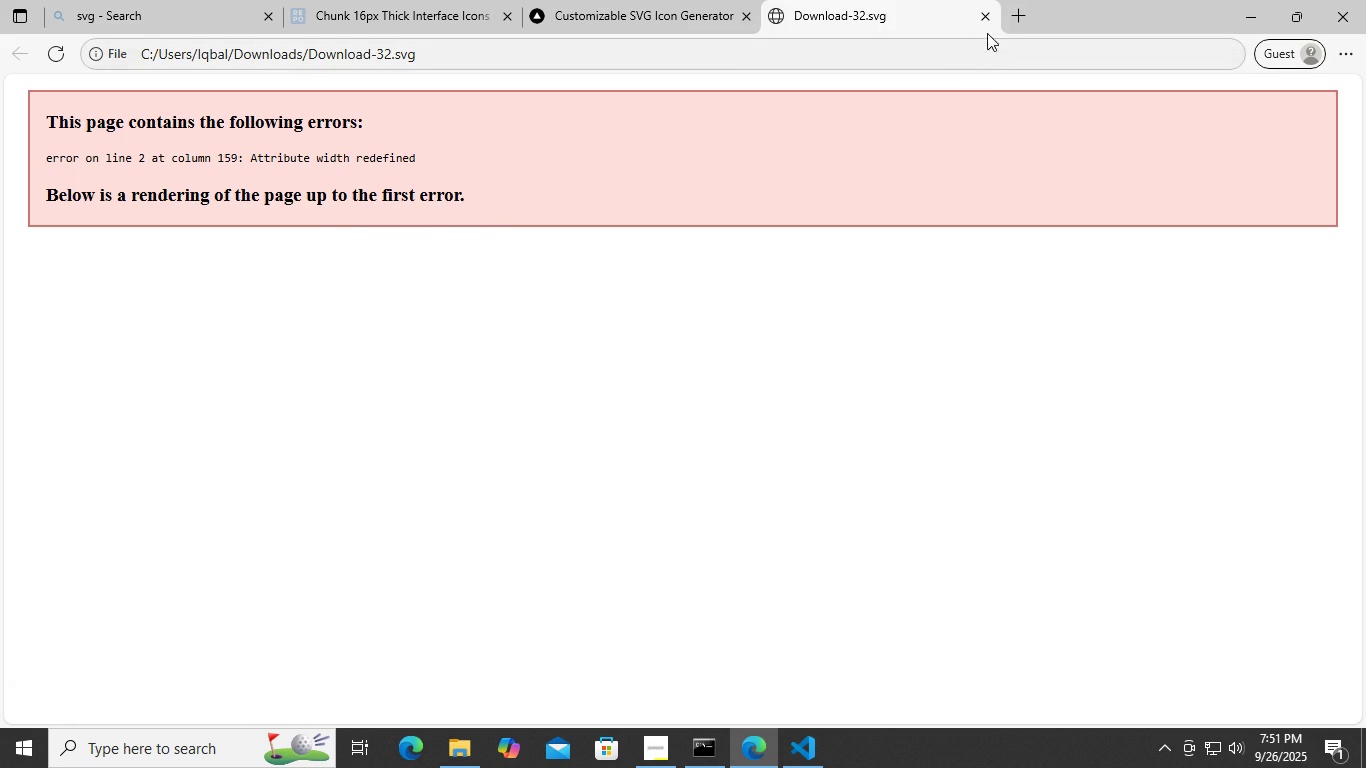 
left_click([986, 19])
 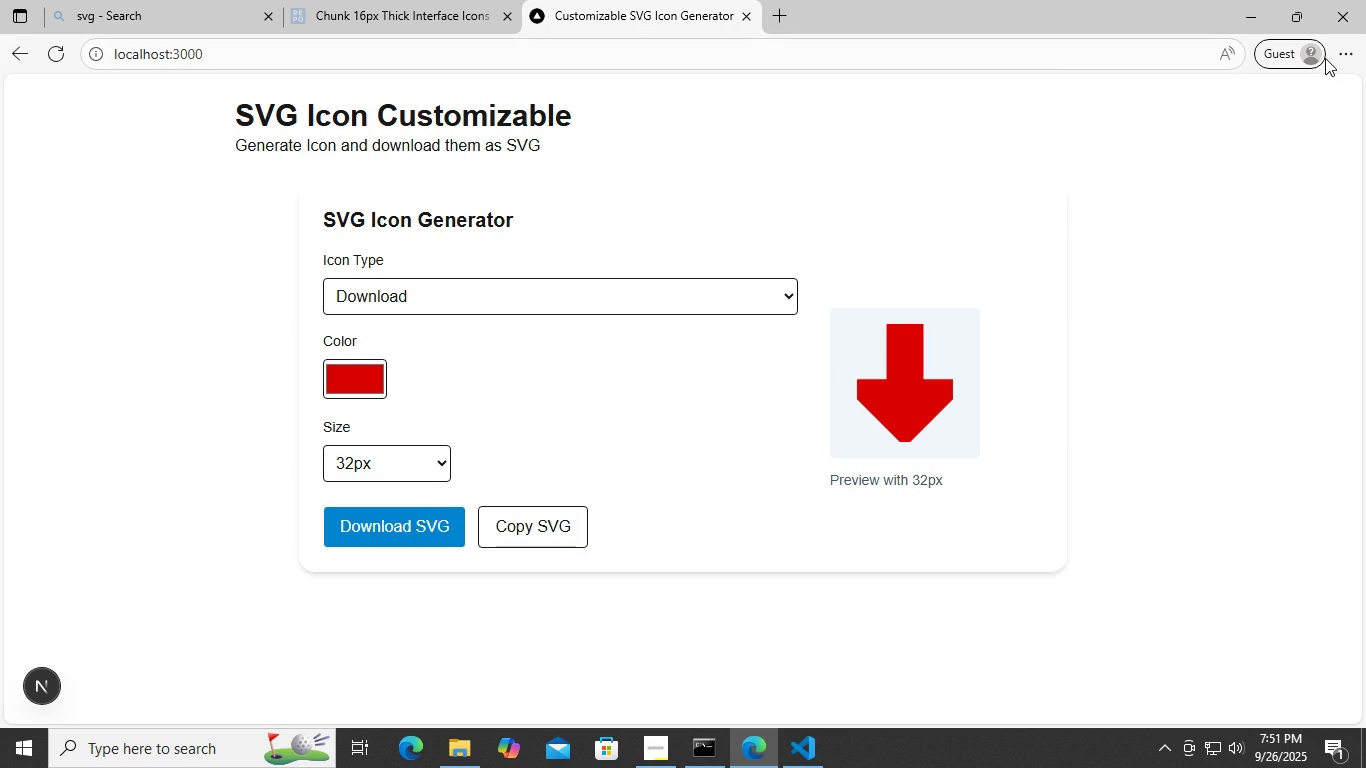 
left_click([1330, 56])
 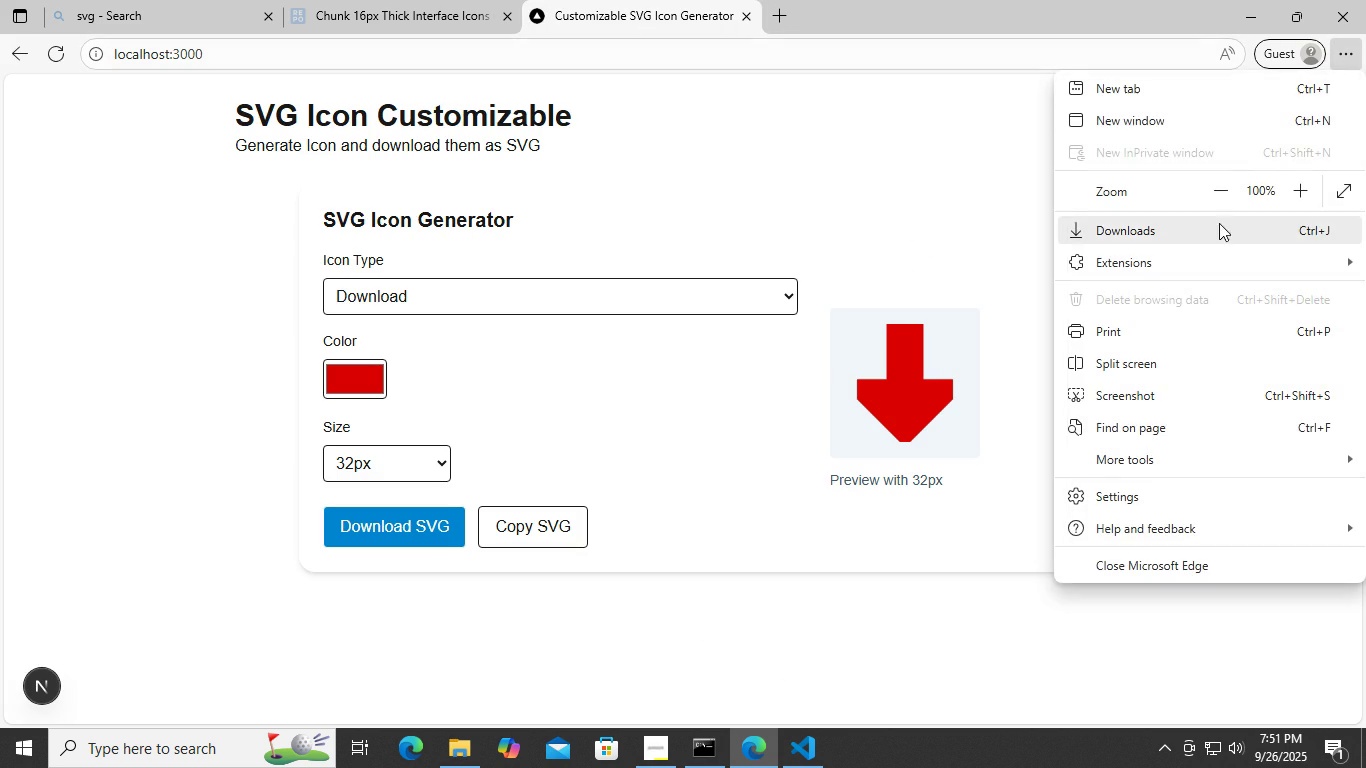 
left_click([1218, 224])
 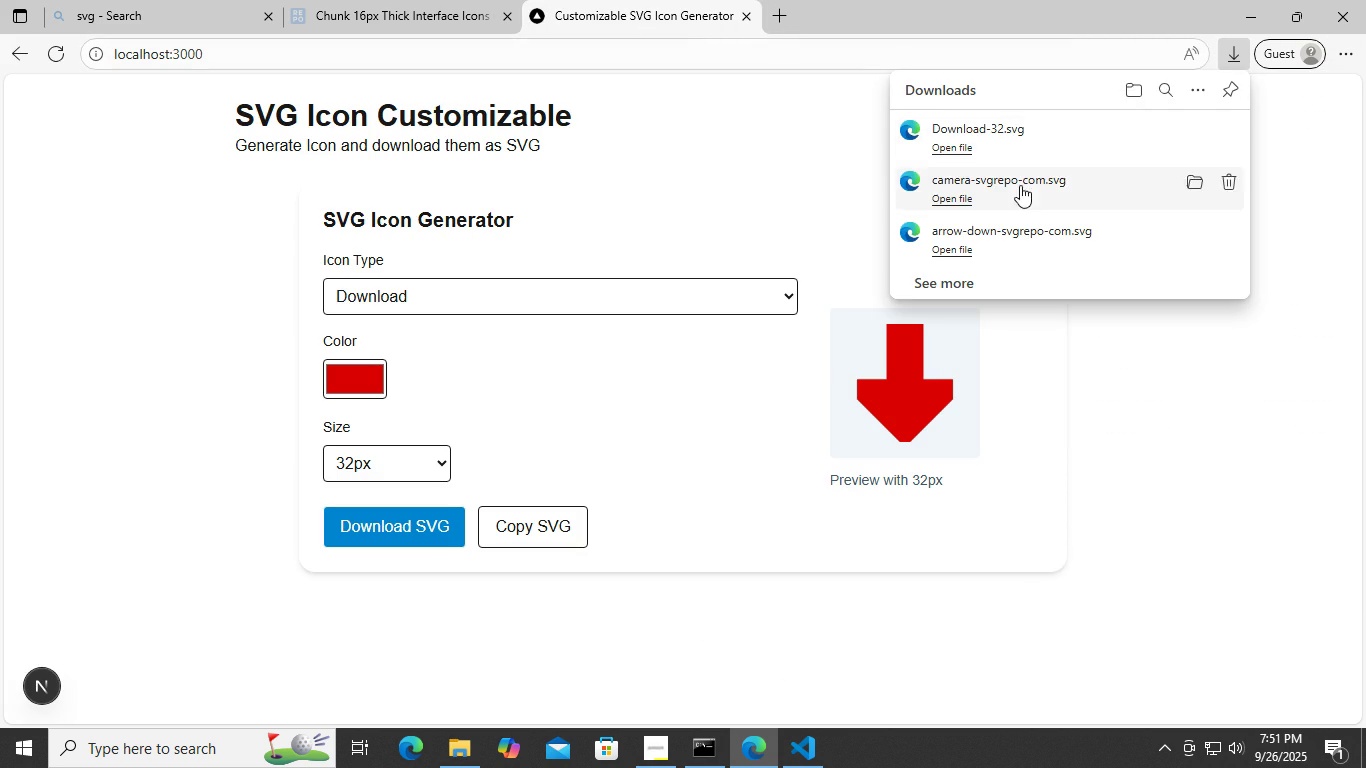 
left_click([1018, 187])
 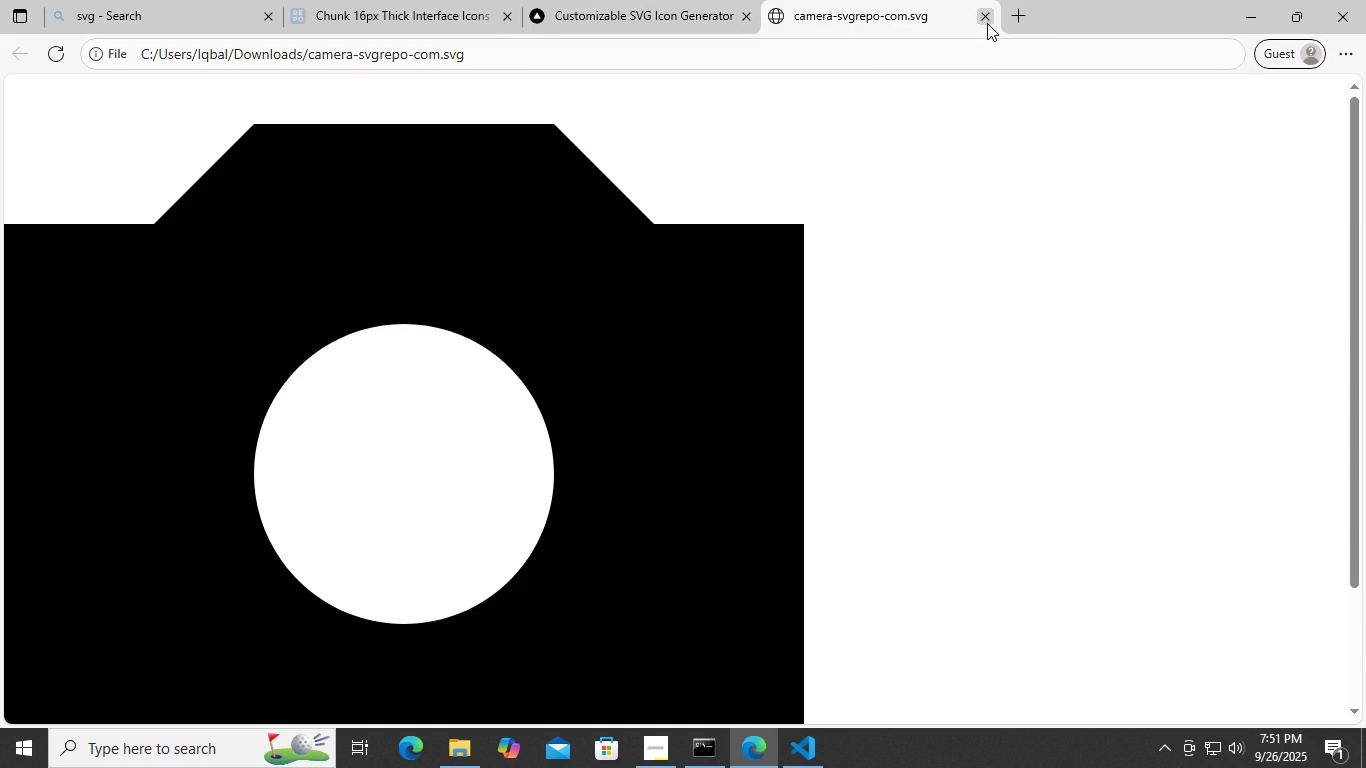 
left_click([985, 20])
 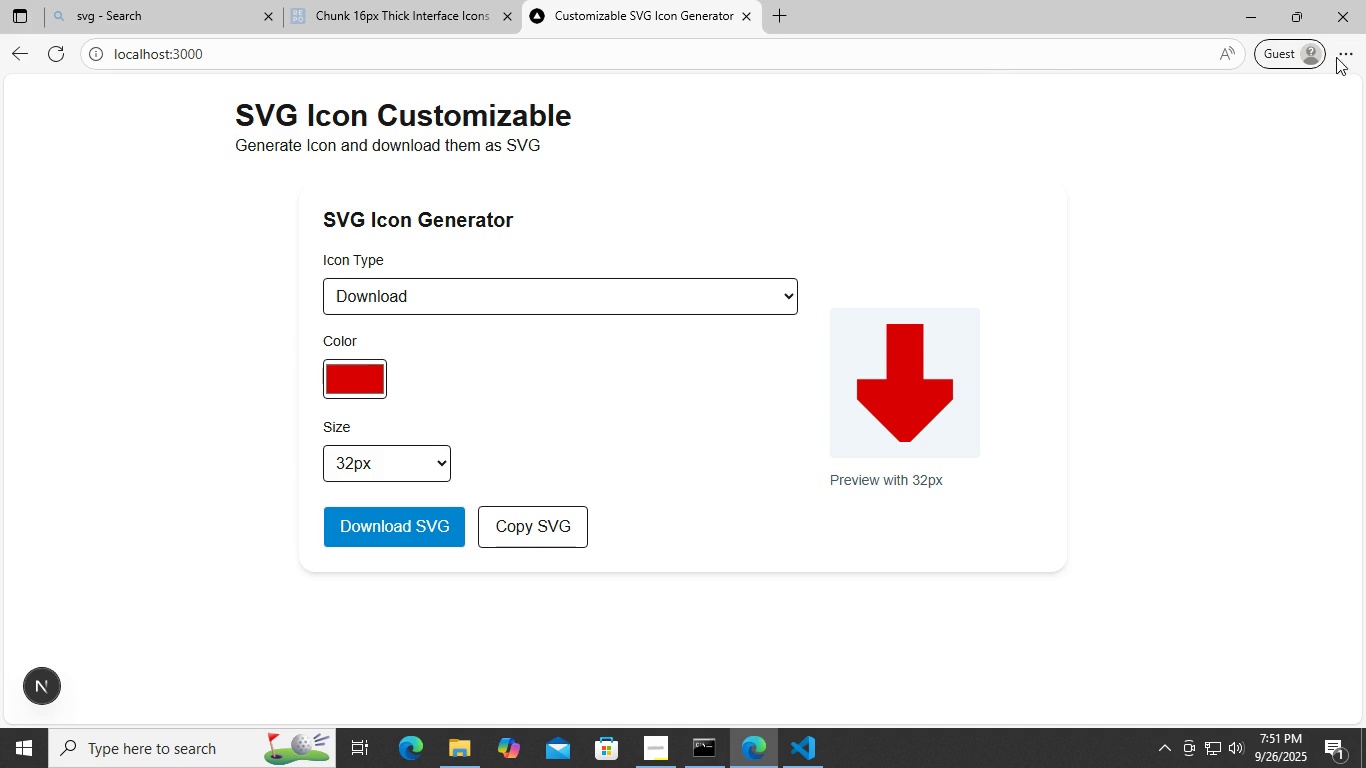 
left_click([1337, 56])
 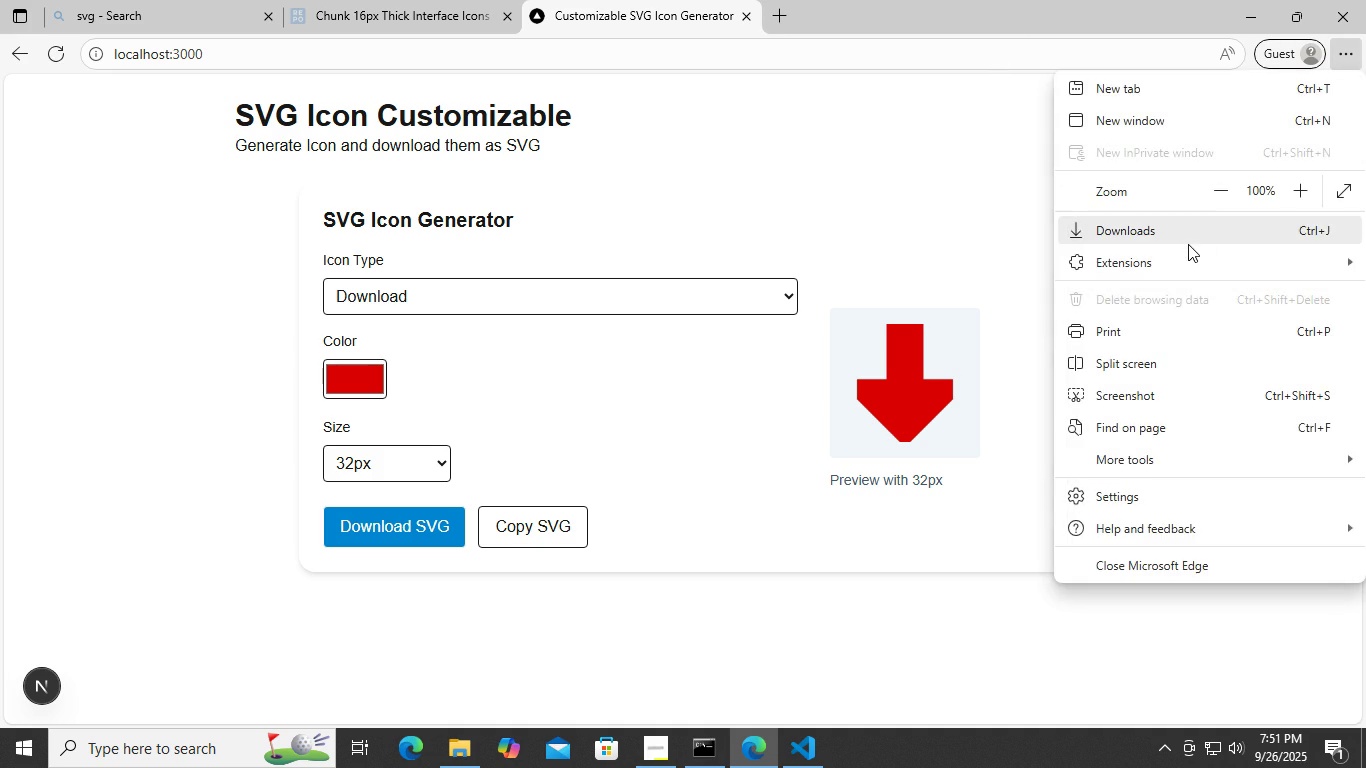 
left_click([1188, 244])
 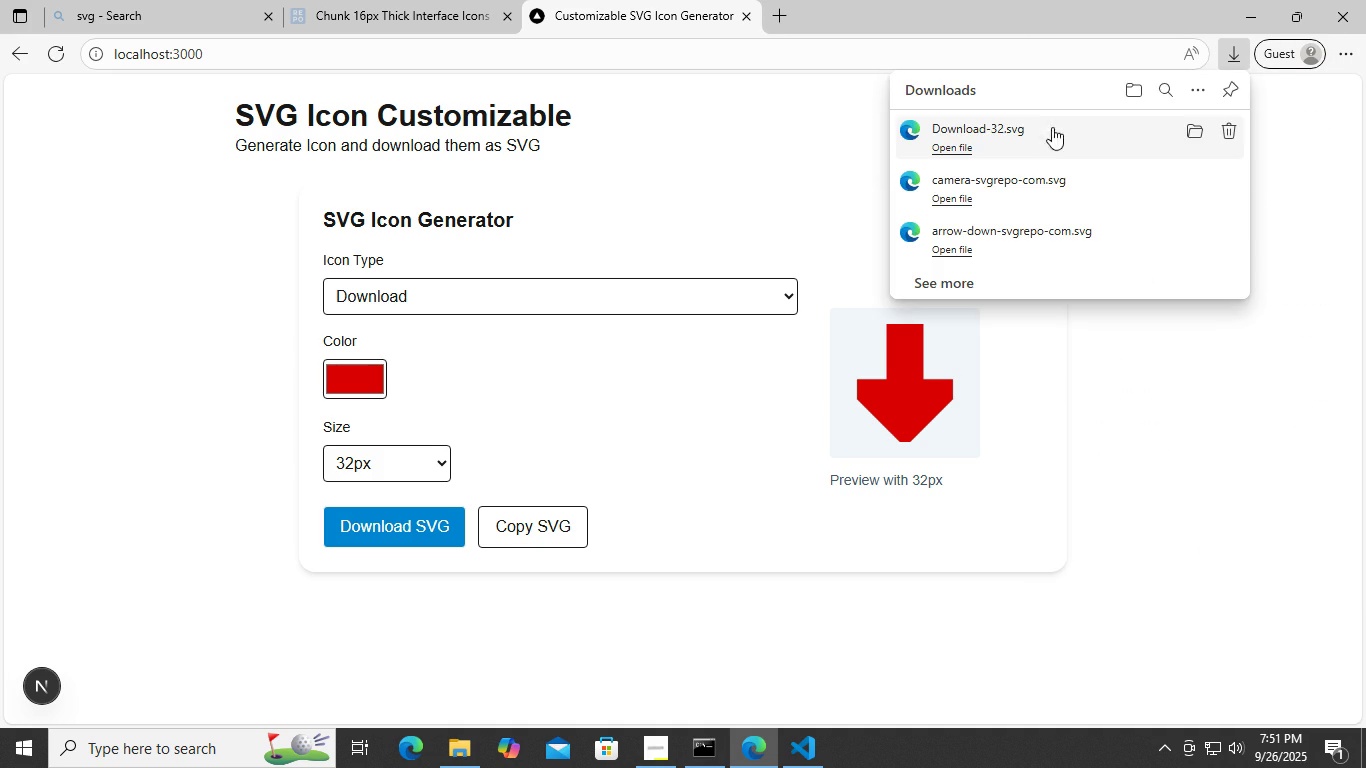 
left_click([1052, 127])
 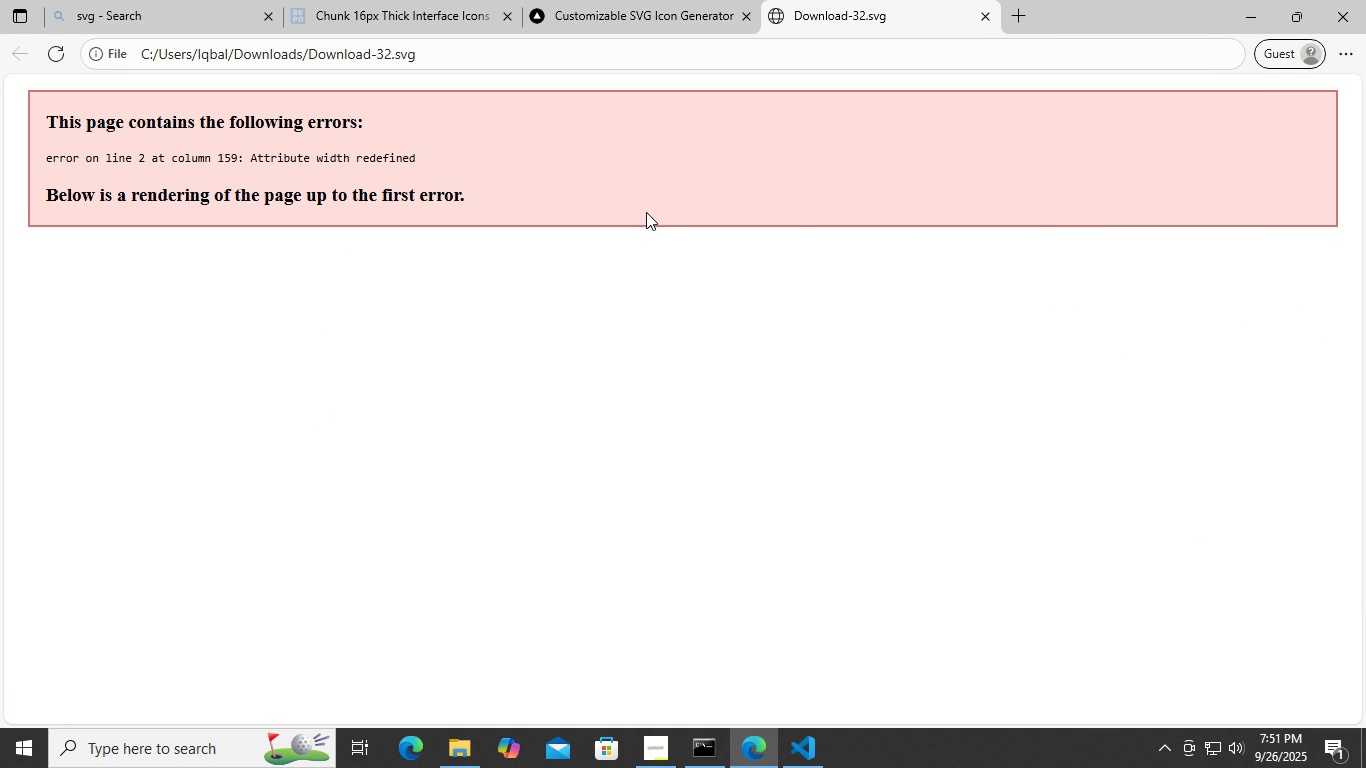 
wait(7.73)
 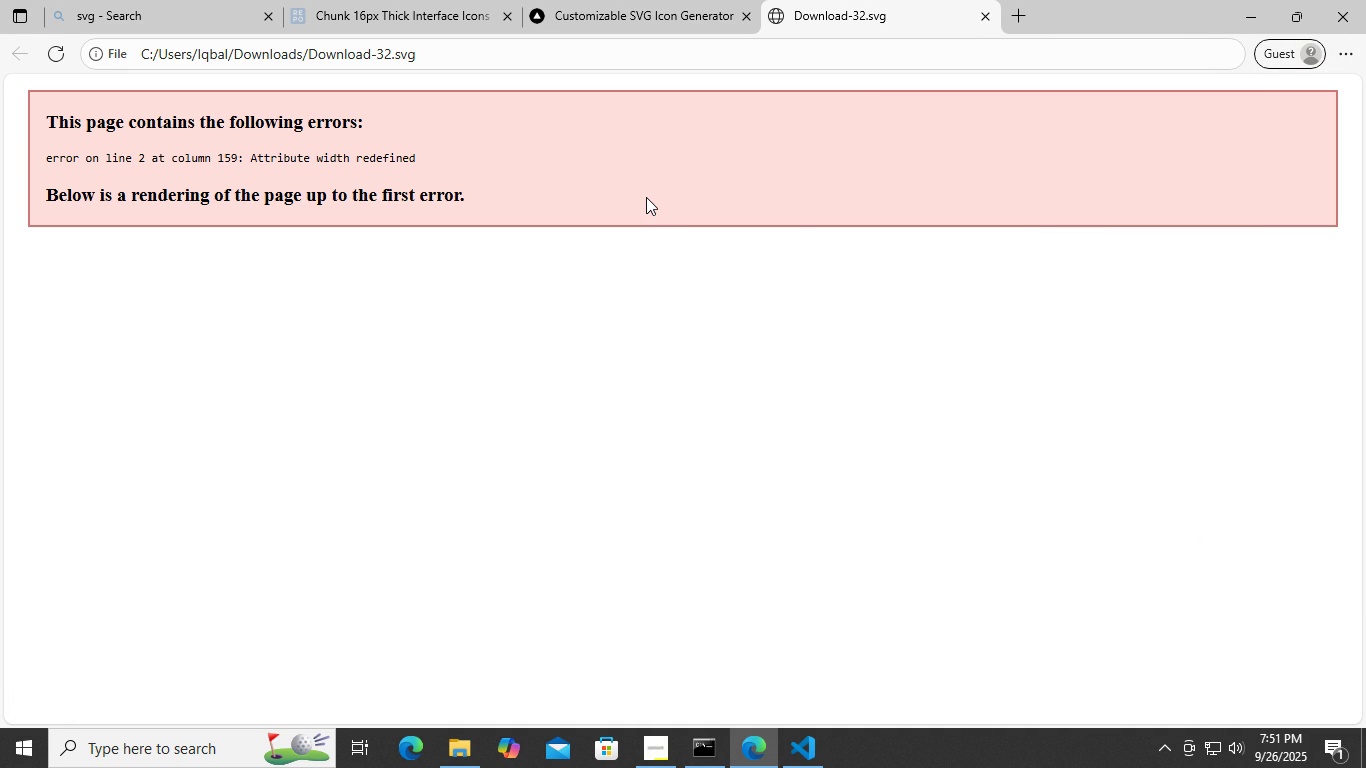 
left_click([805, 767])
 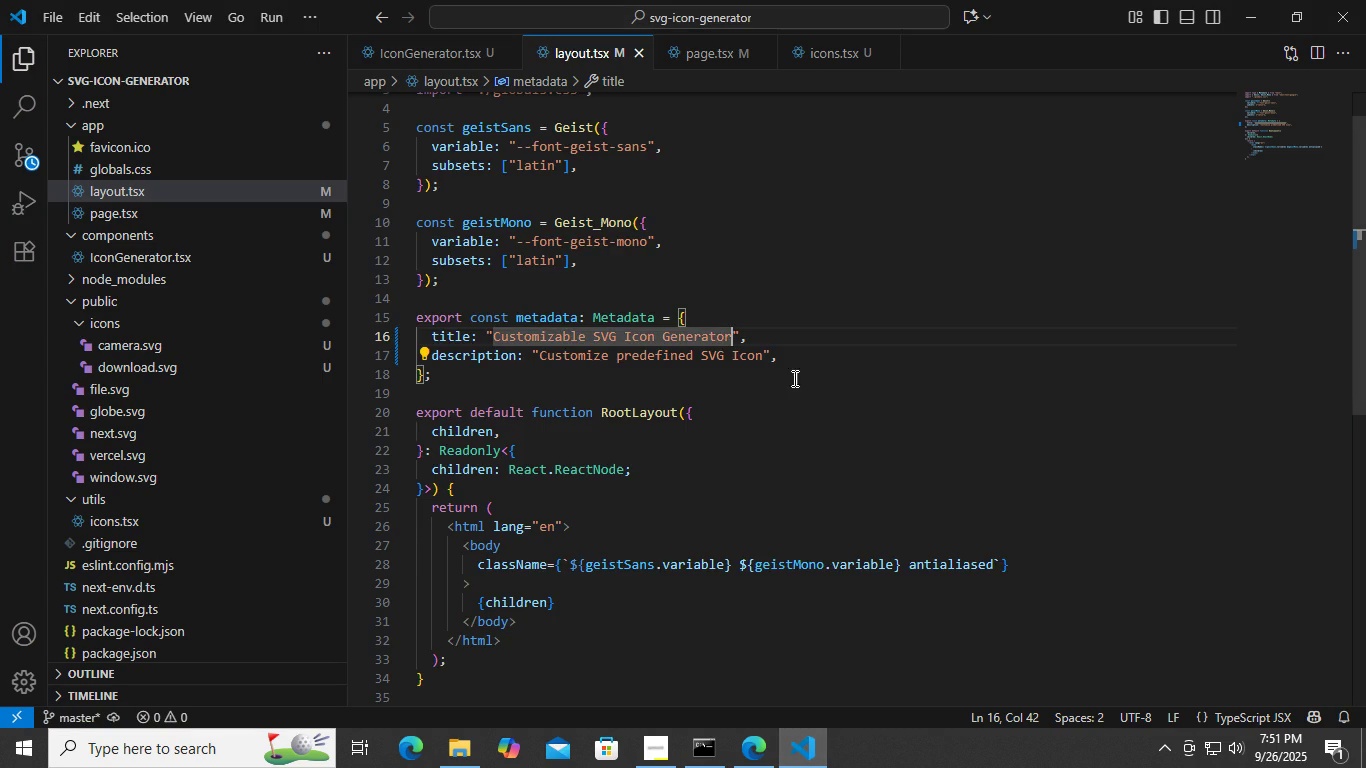 
scroll: coordinate [773, 262], scroll_direction: up, amount: 9.0
 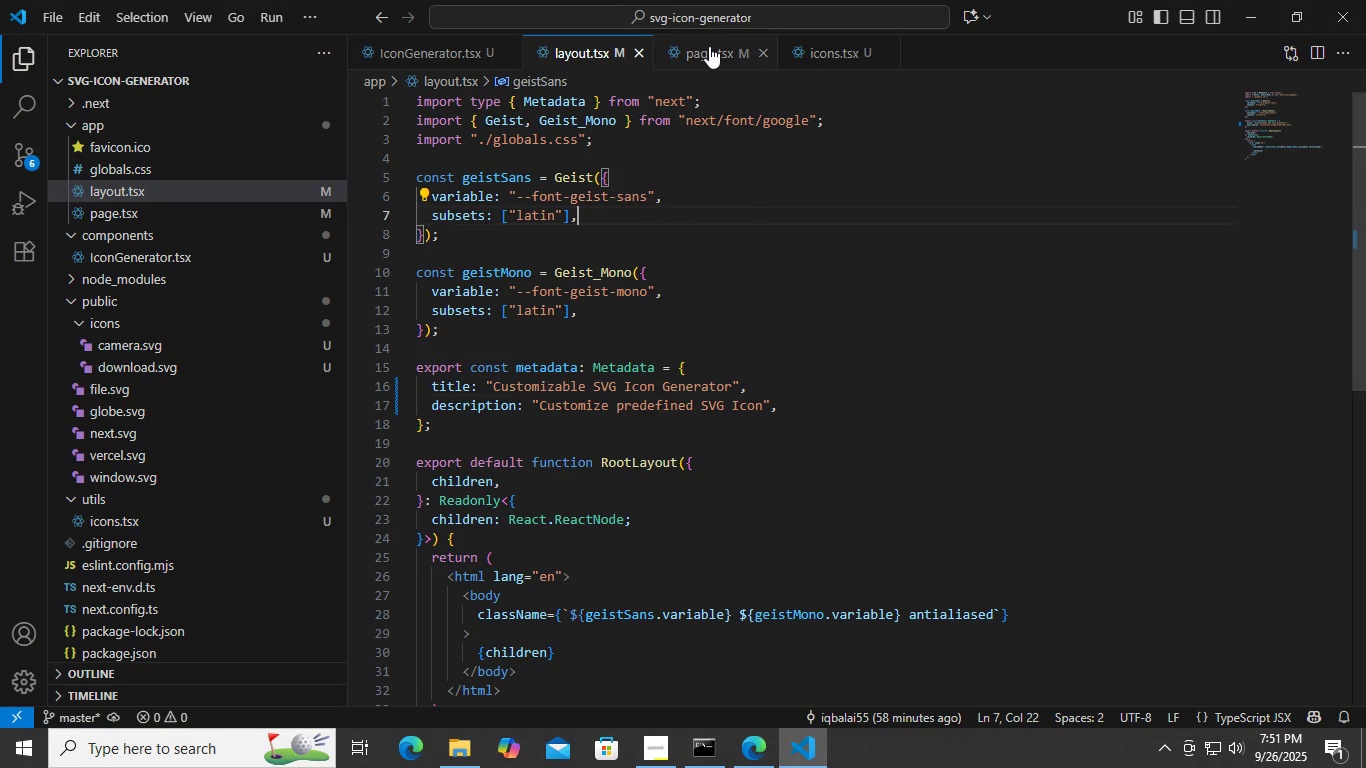 
double_click([709, 46])
 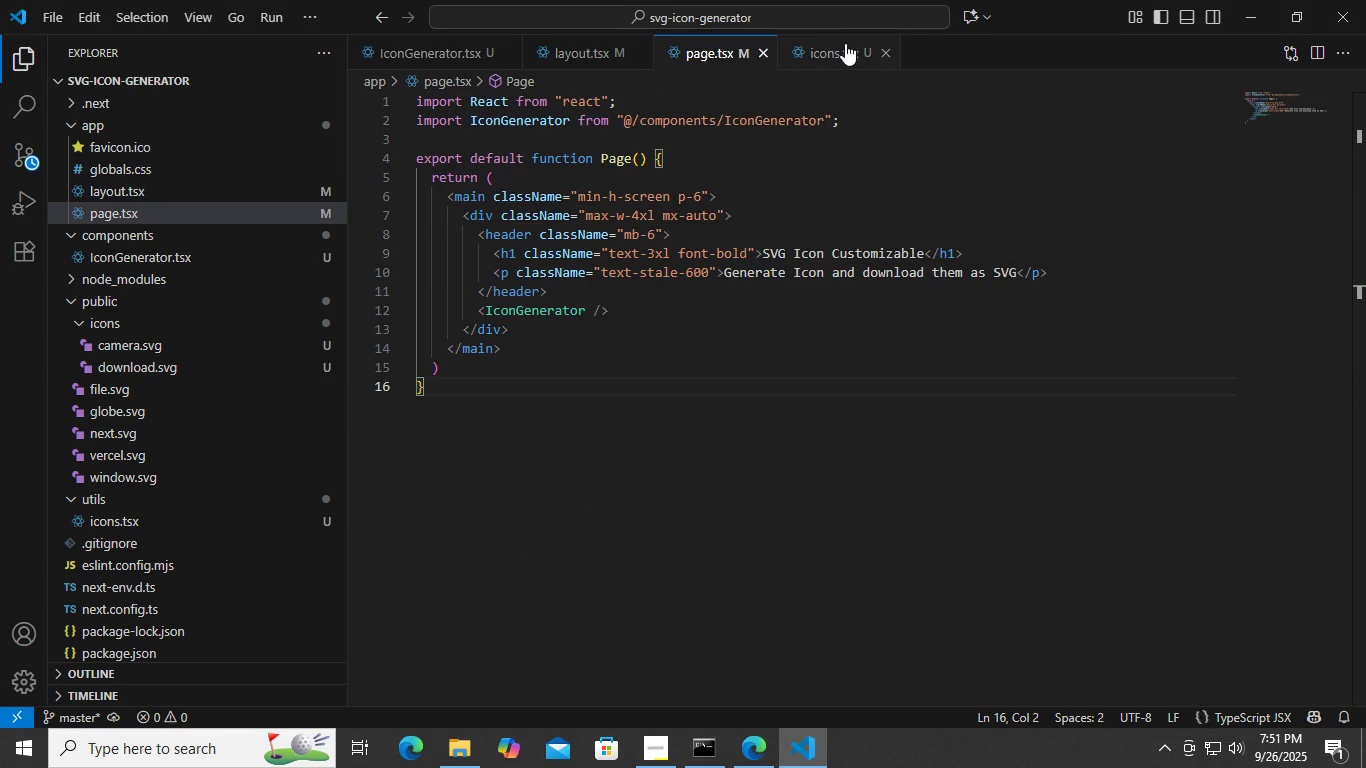 
left_click([845, 43])
 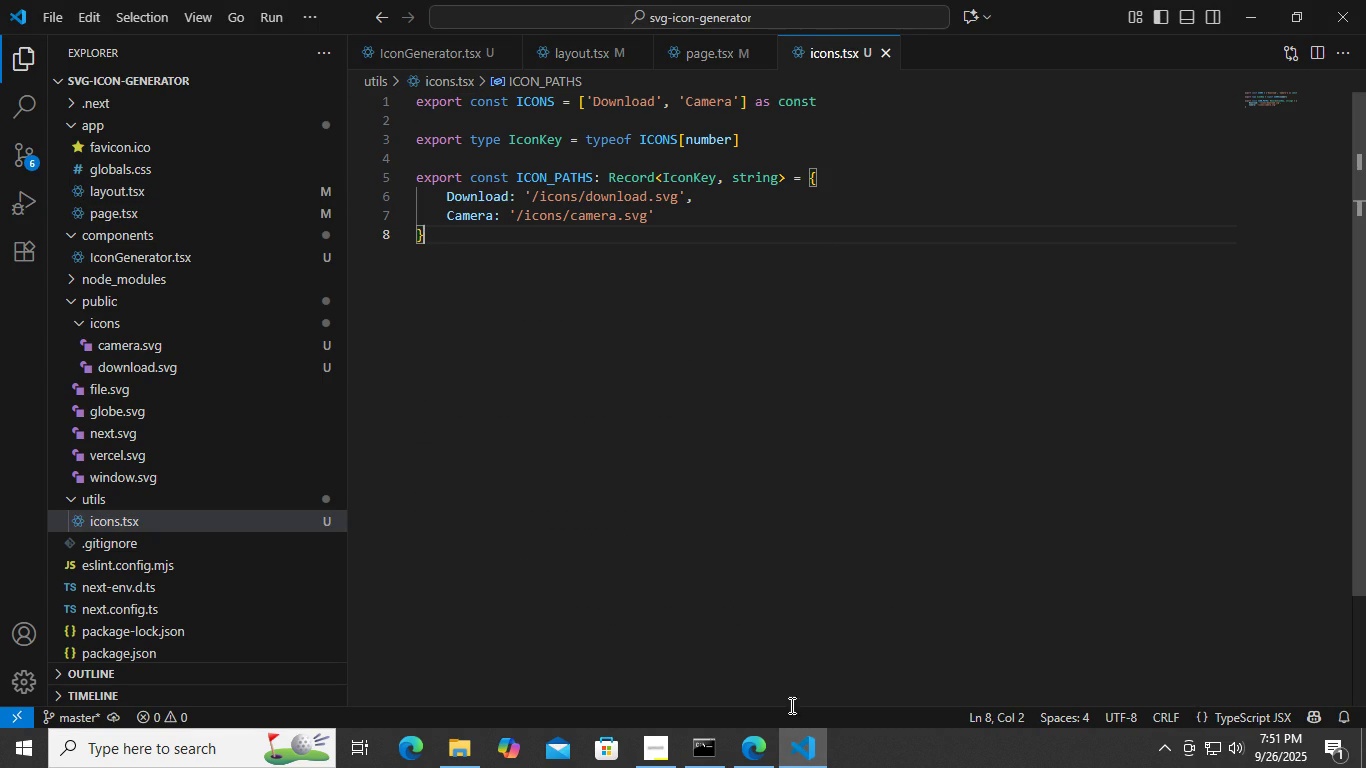 
left_click([792, 758])
 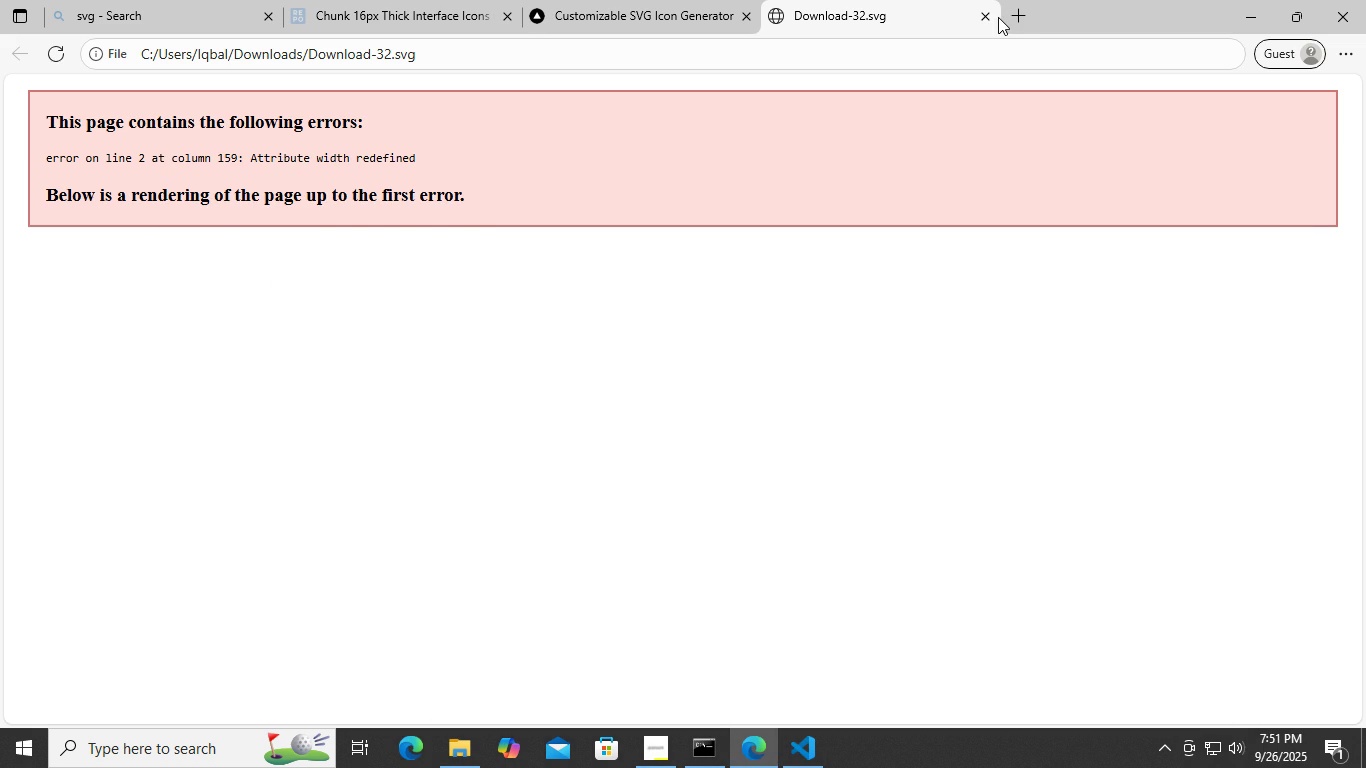 
left_click([996, 18])
 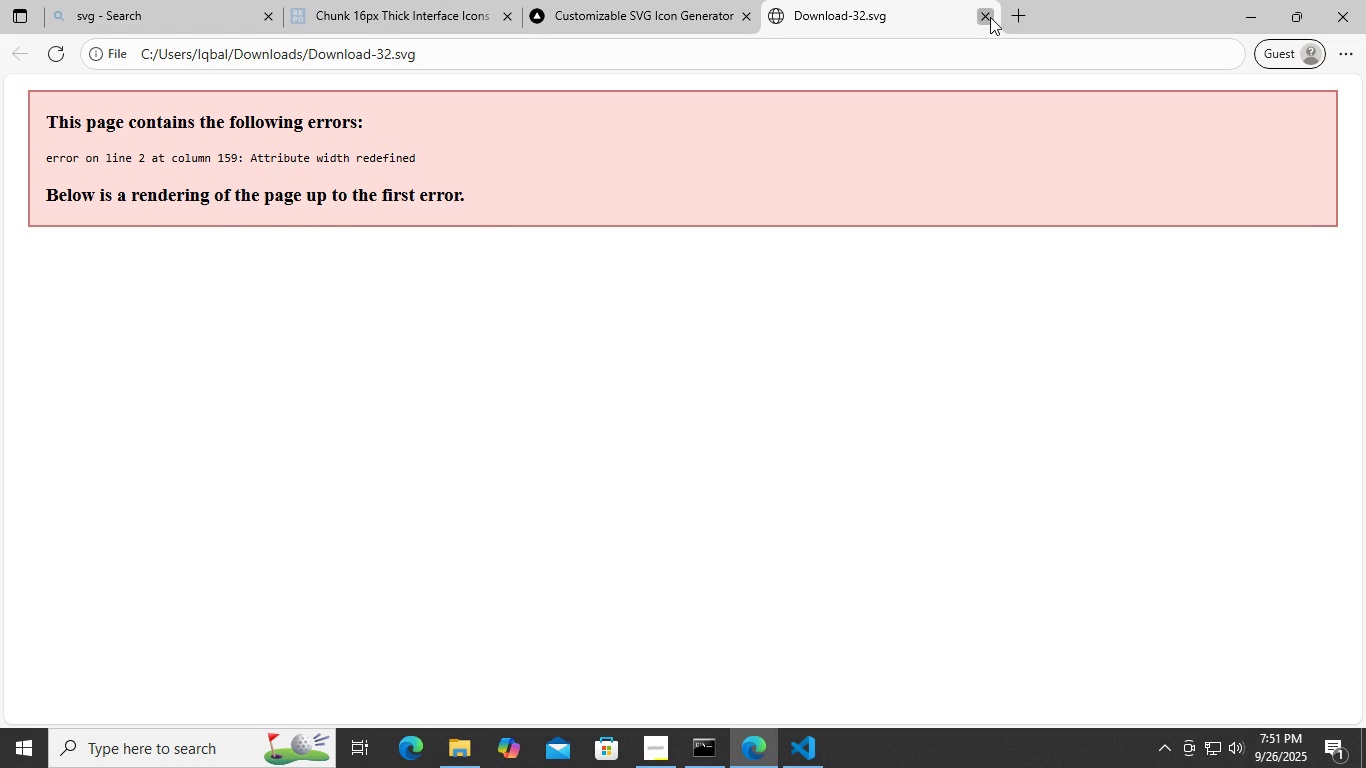 
left_click([990, 17])
 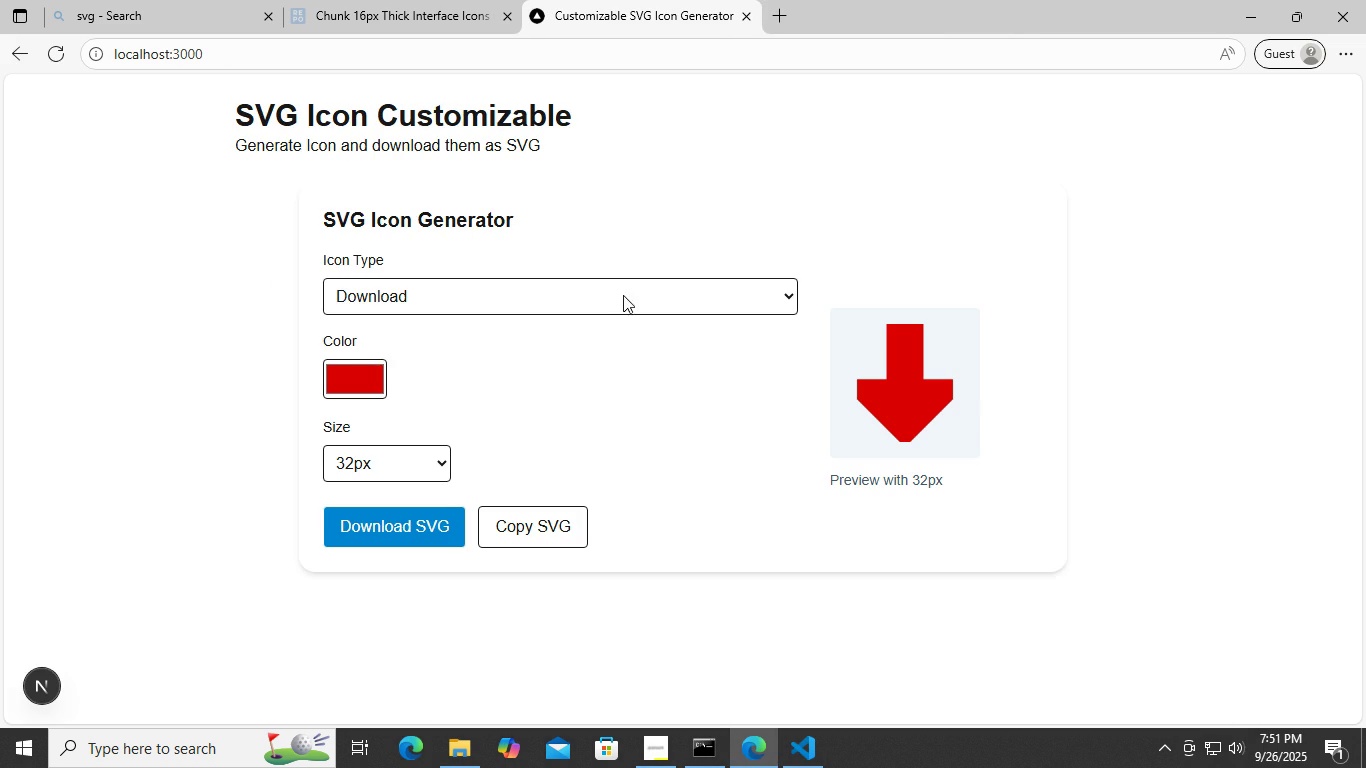 
left_click([622, 294])
 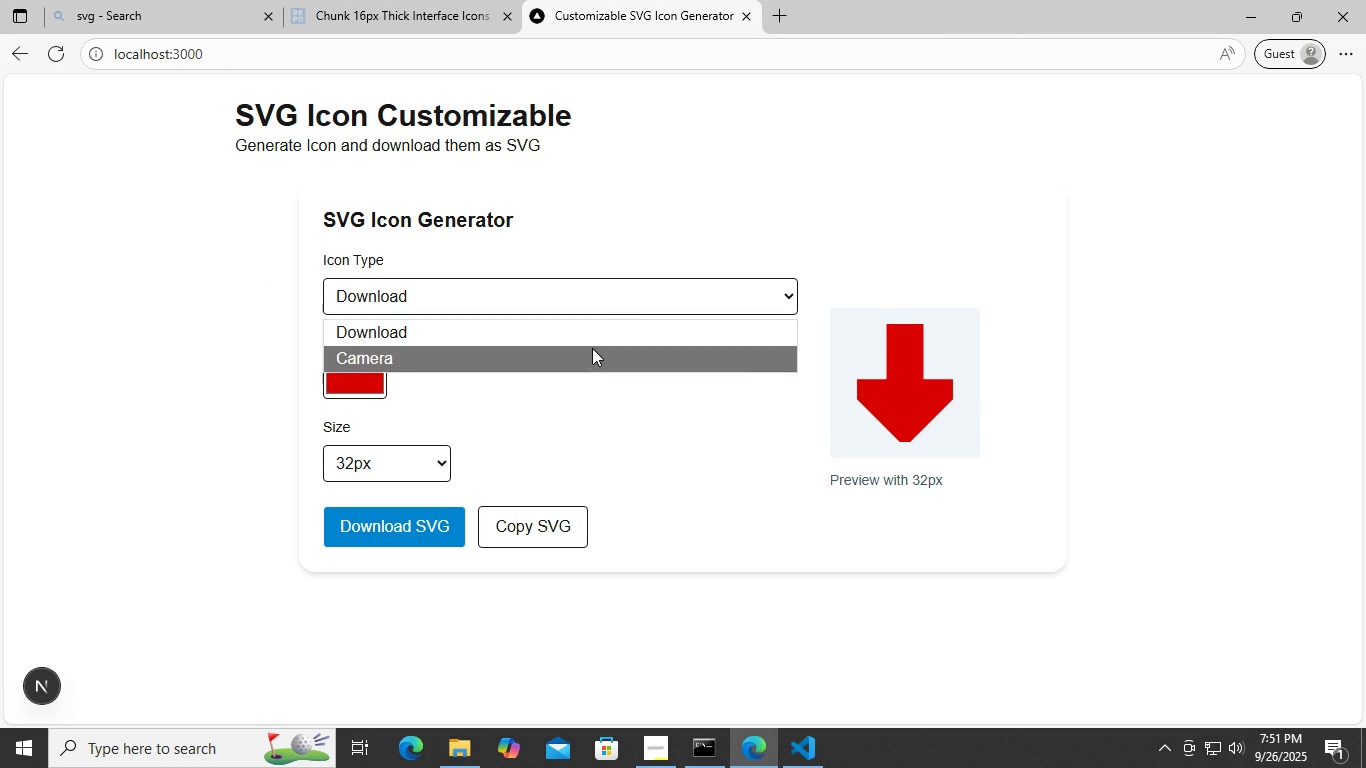 
left_click([592, 348])
 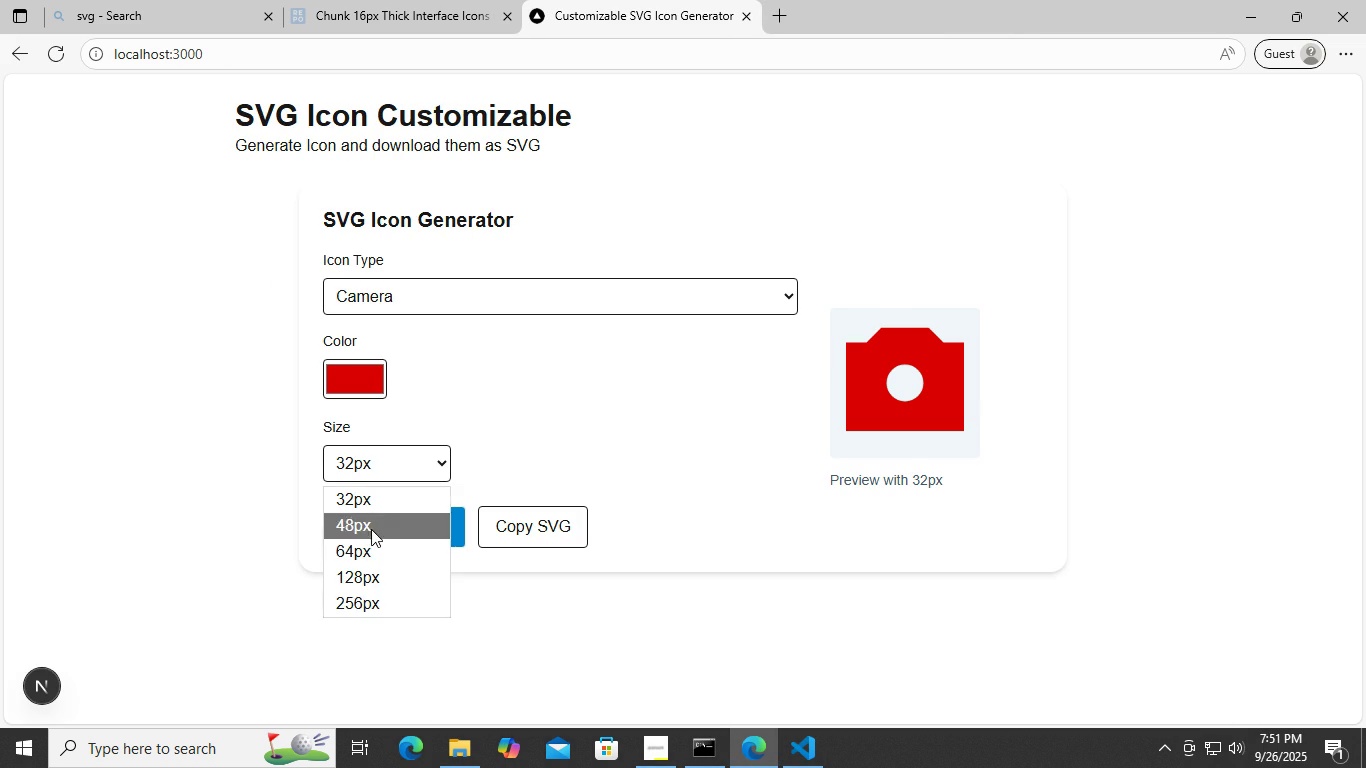 
double_click([428, 524])
 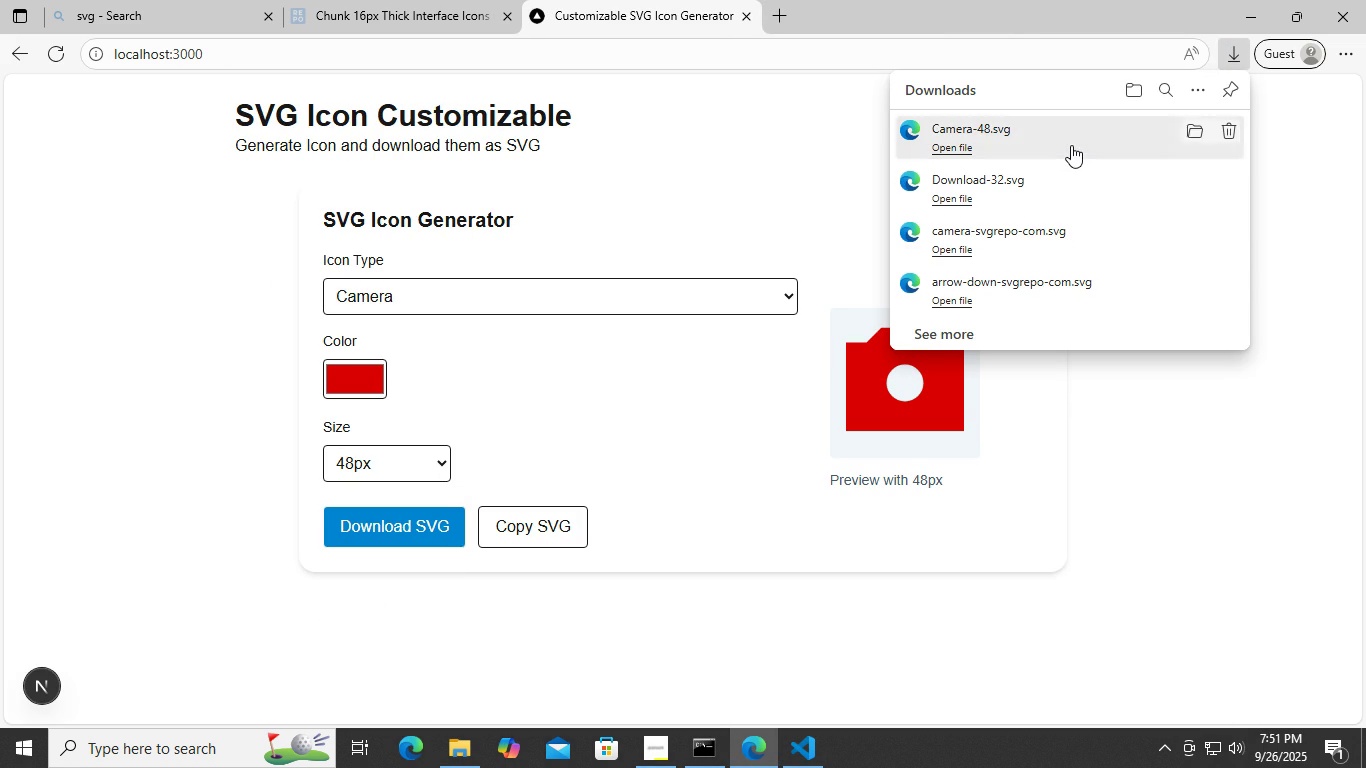 
left_click([1071, 145])
 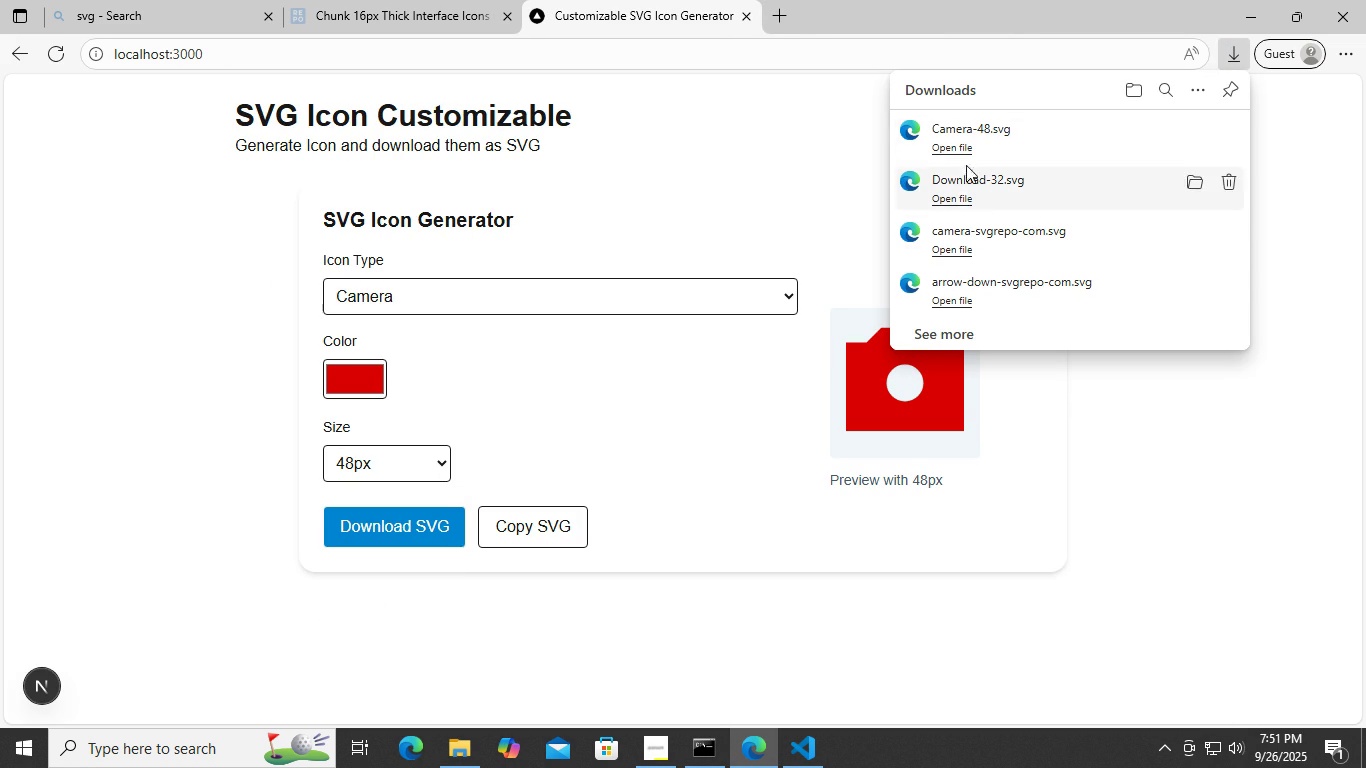 
left_click([964, 151])
 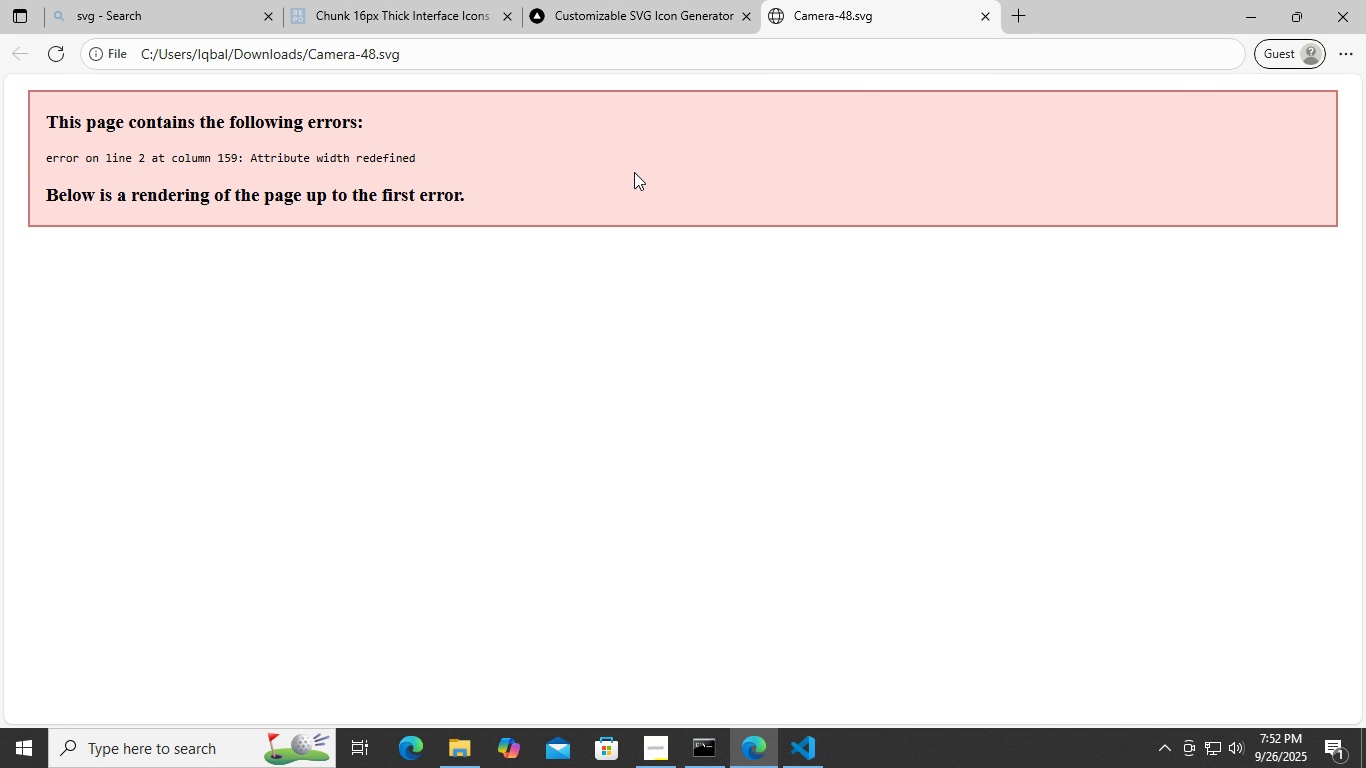 
wait(35.3)
 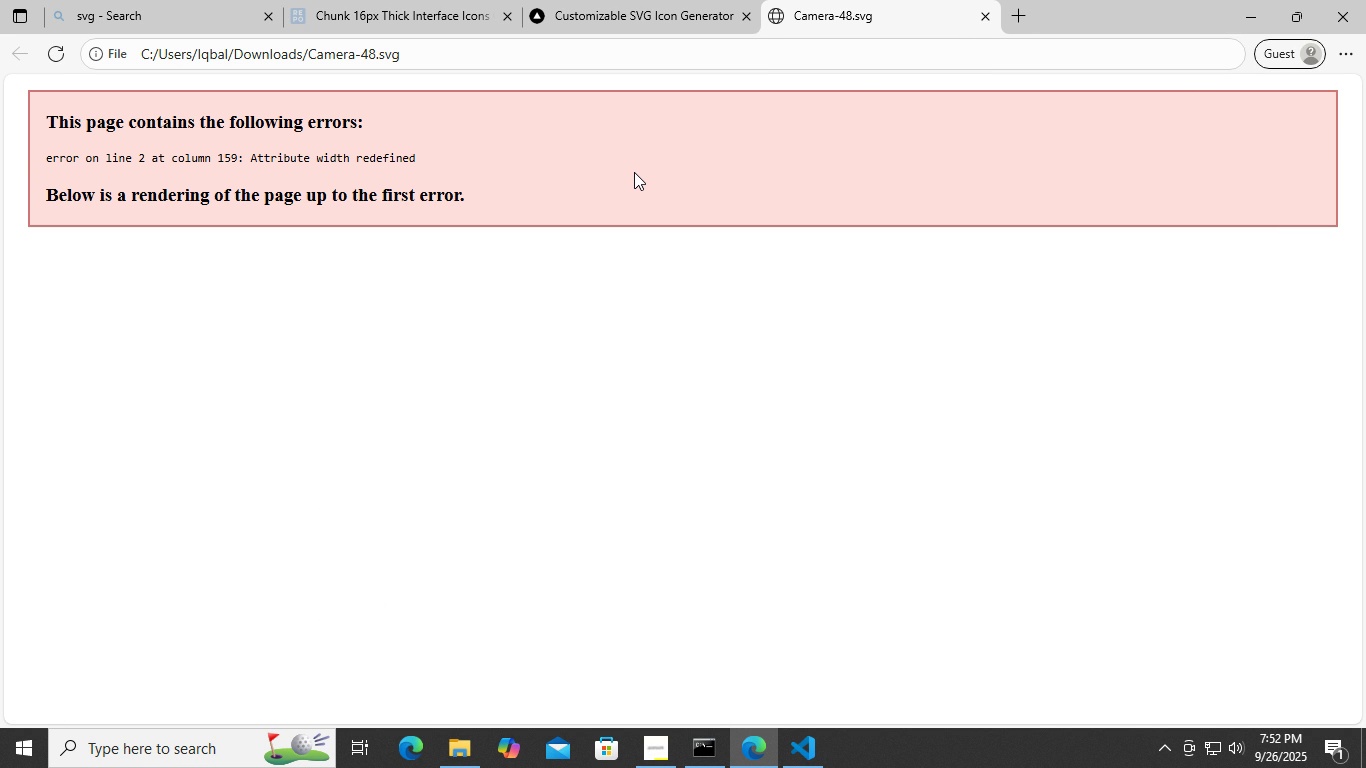 
left_click([710, 57])
 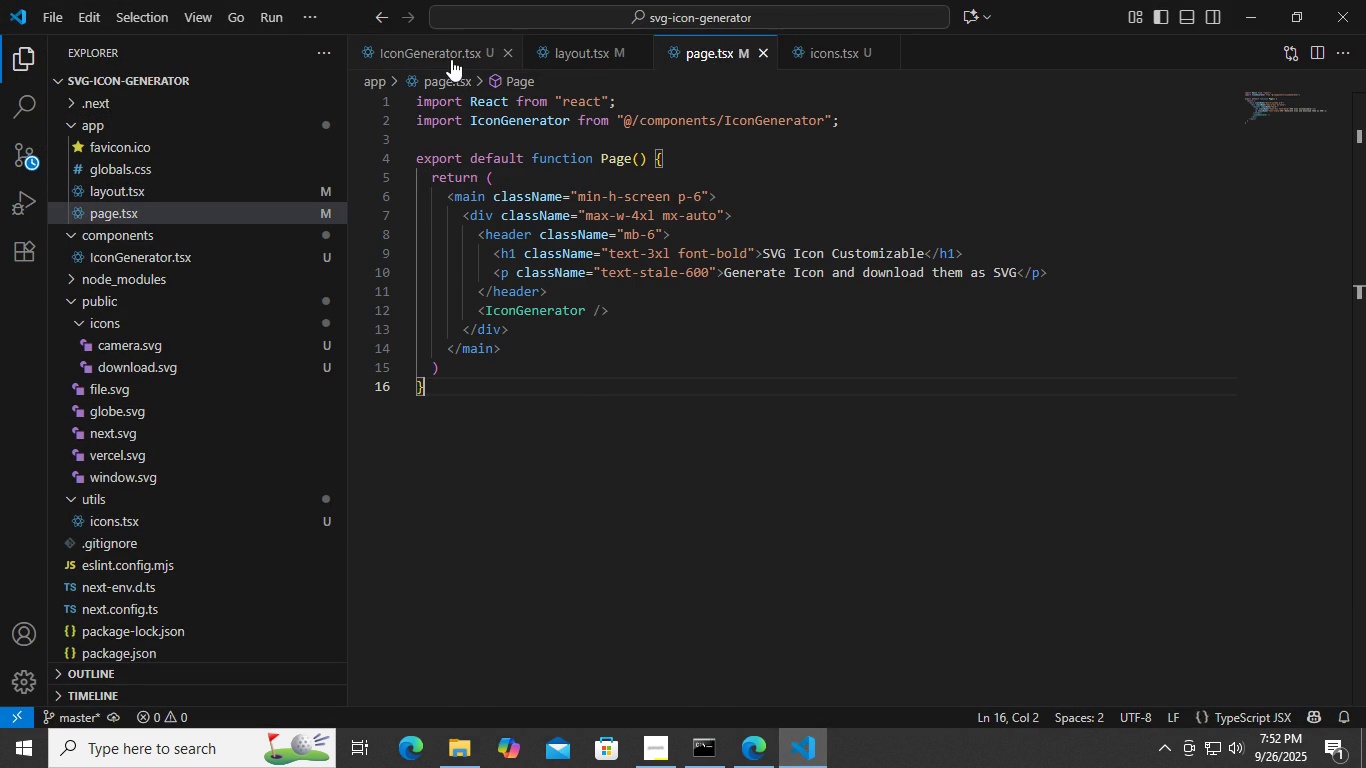 
left_click([451, 59])
 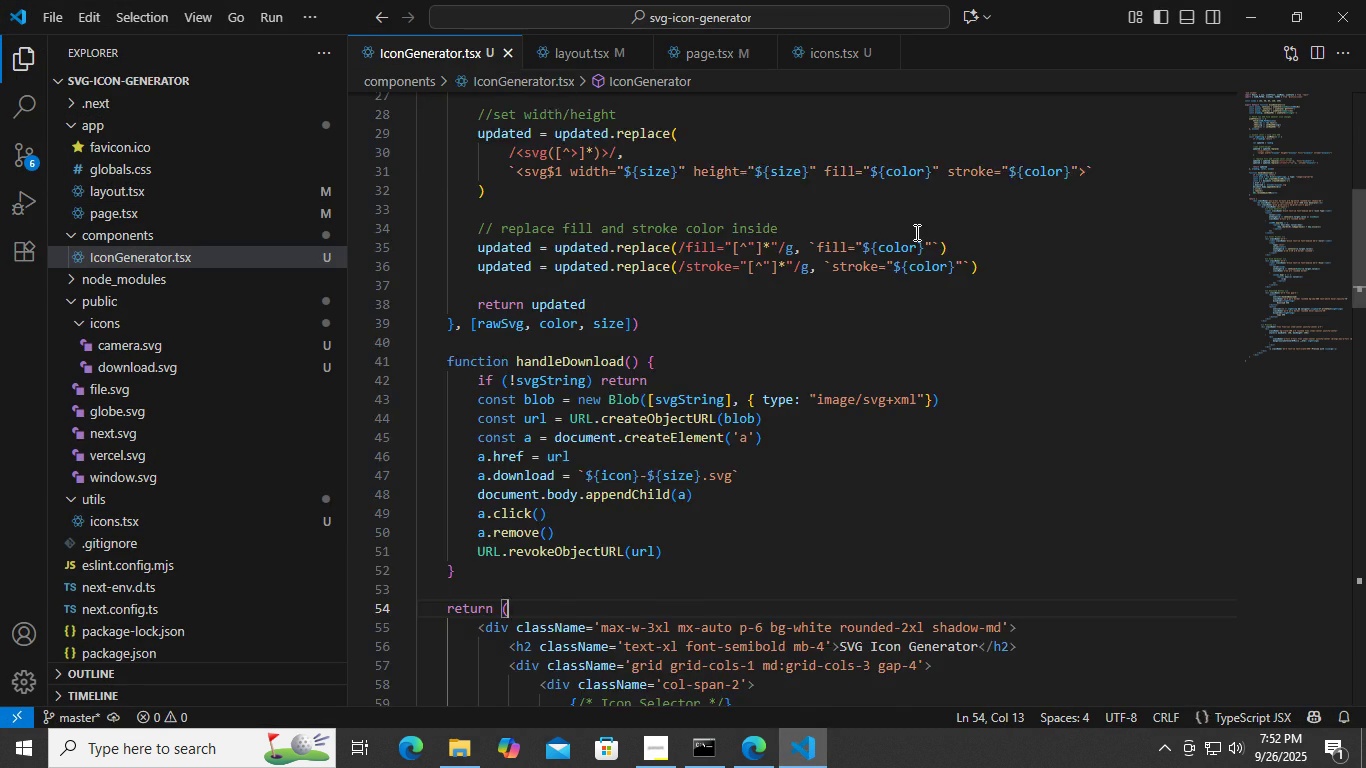 
scroll: coordinate [845, 443], scroll_direction: up, amount: 13.0
 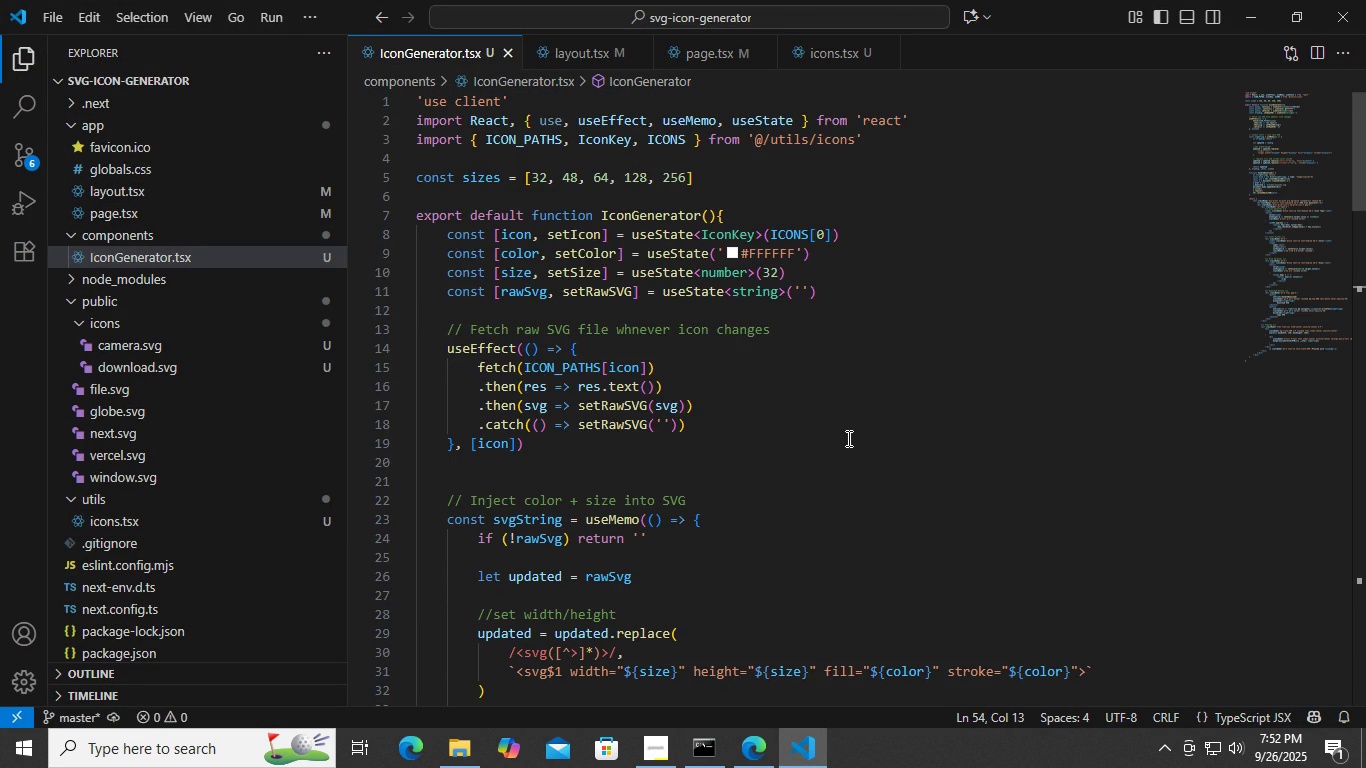 
scroll: coordinate [915, 447], scroll_direction: down, amount: 12.0
 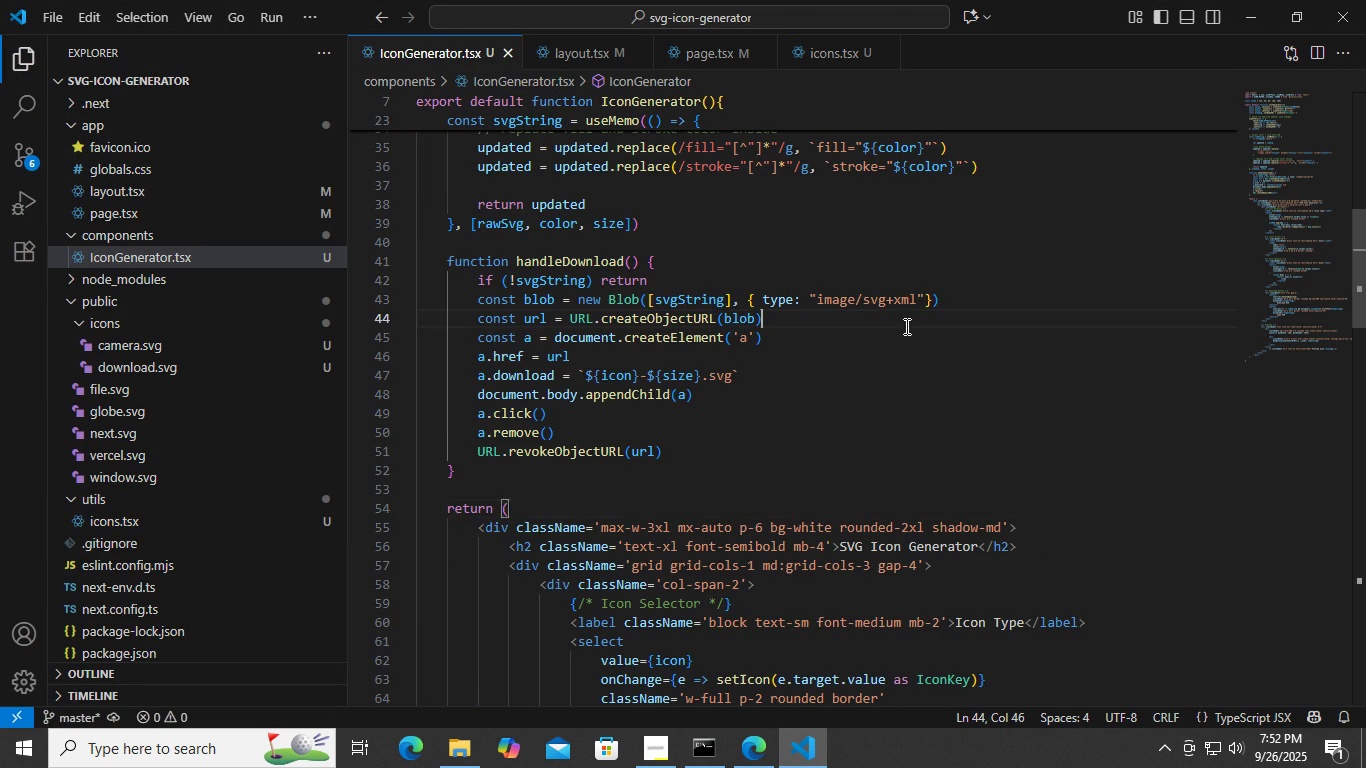 
left_click([905, 326])
 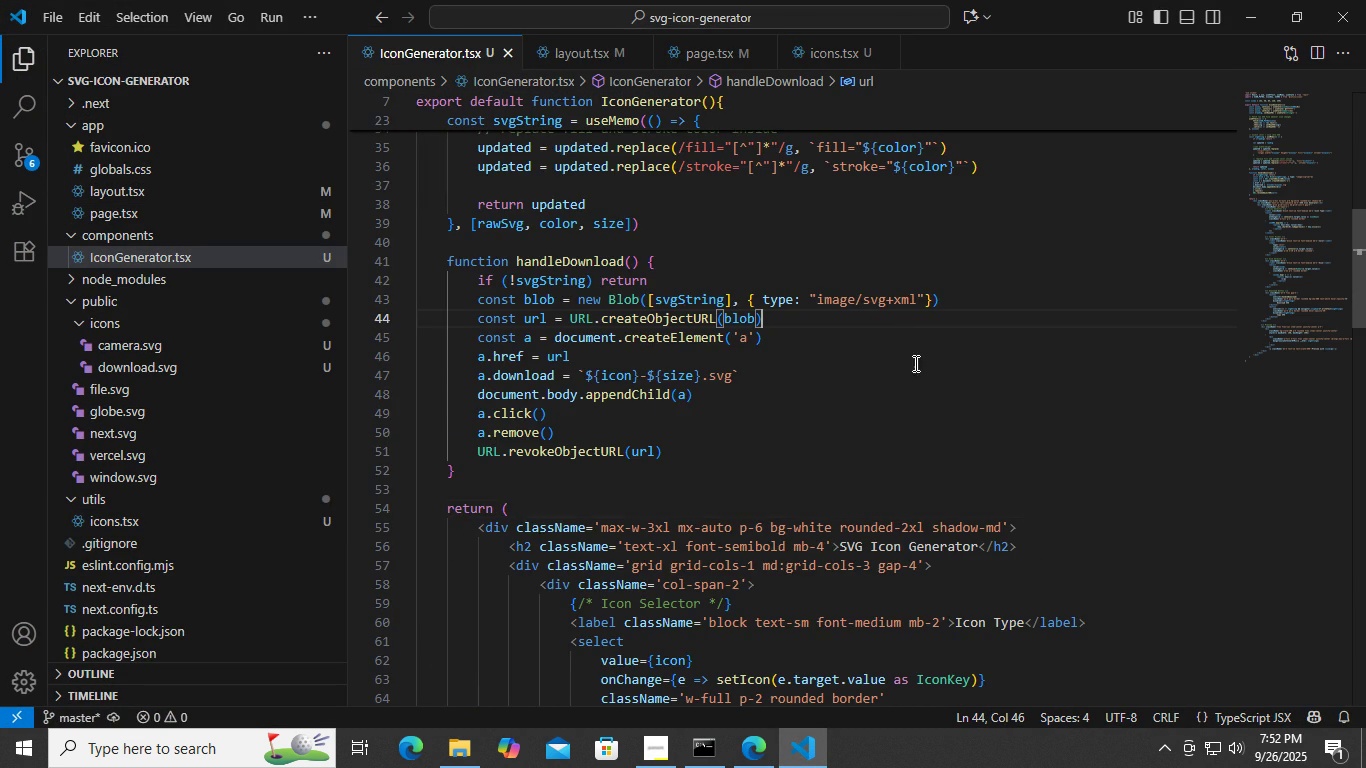 
scroll: coordinate [914, 377], scroll_direction: down, amount: 2.0
 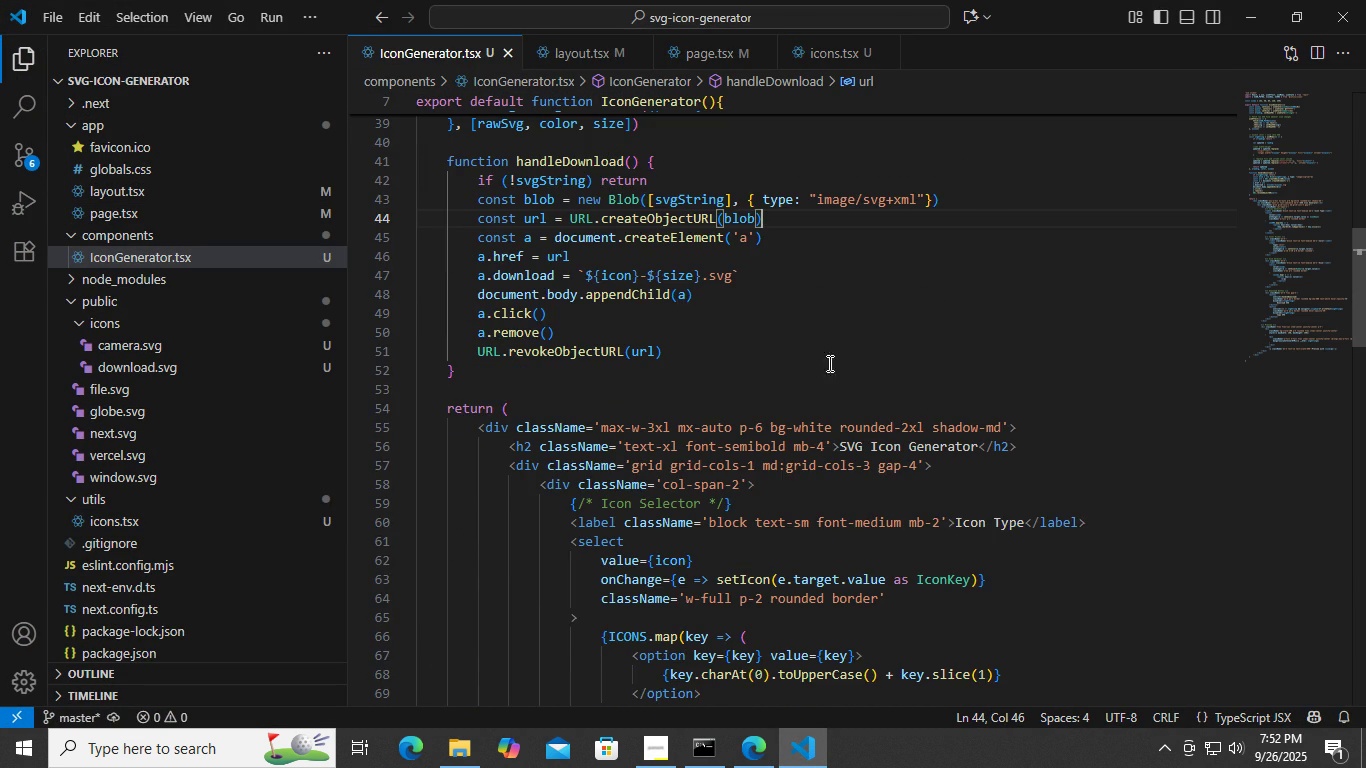 
scroll: coordinate [703, 308], scroll_direction: up, amount: 7.0
 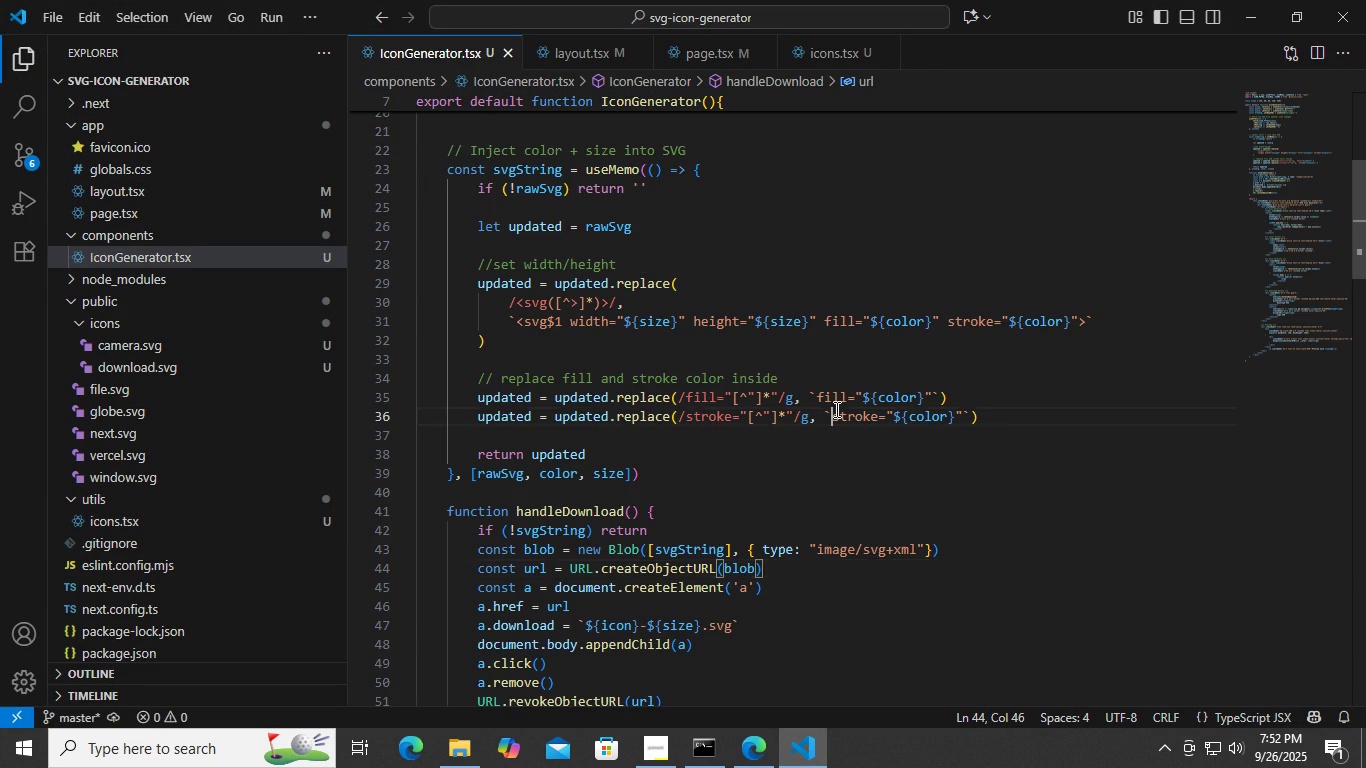 
left_click([835, 409])
 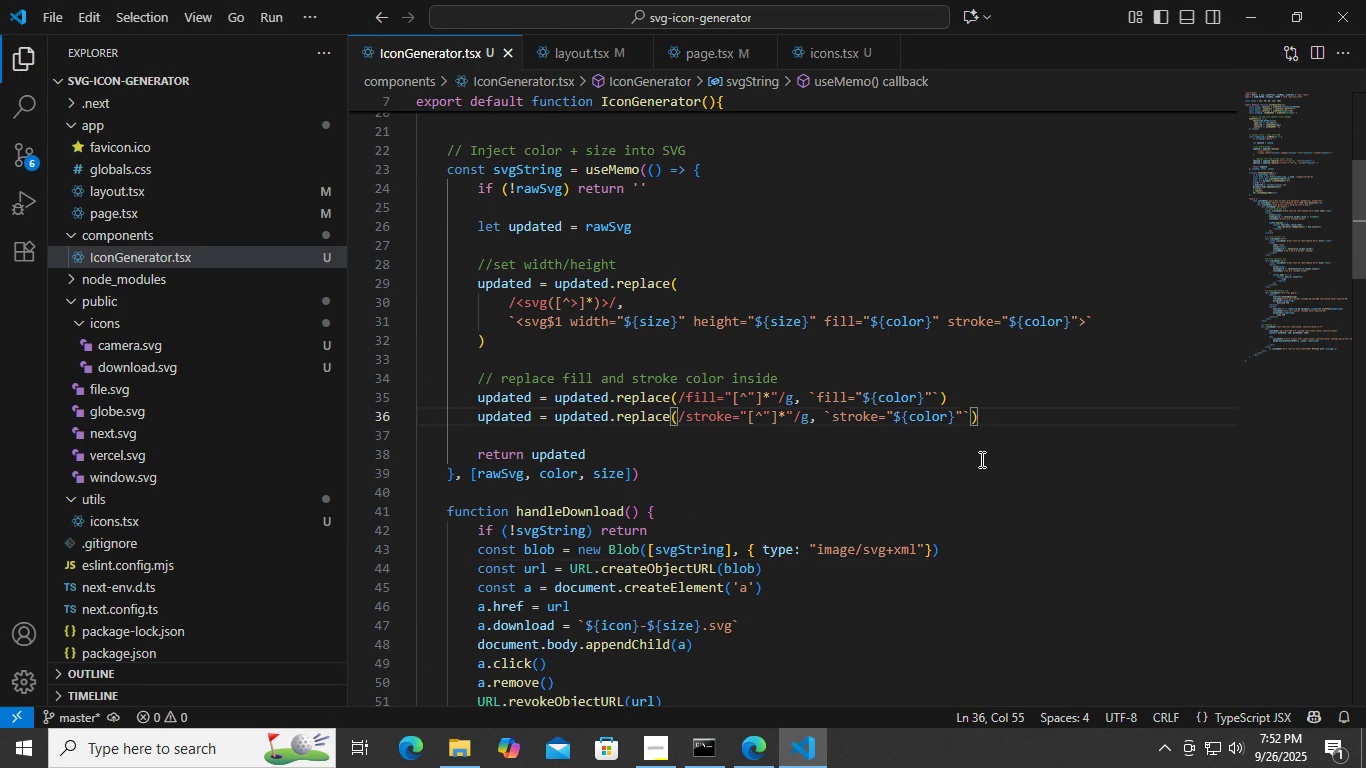 
scroll: coordinate [986, 459], scroll_direction: up, amount: 1.0
 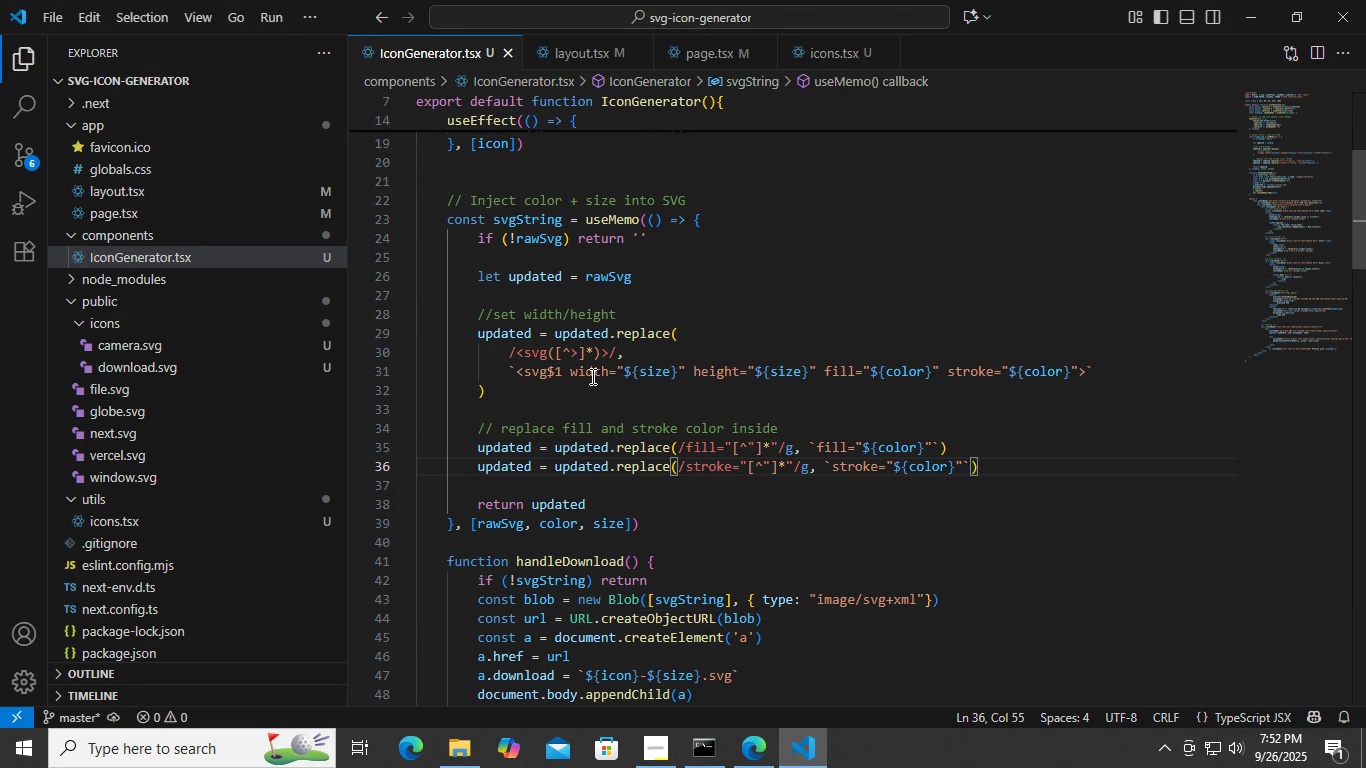 
double_click([591, 376])
 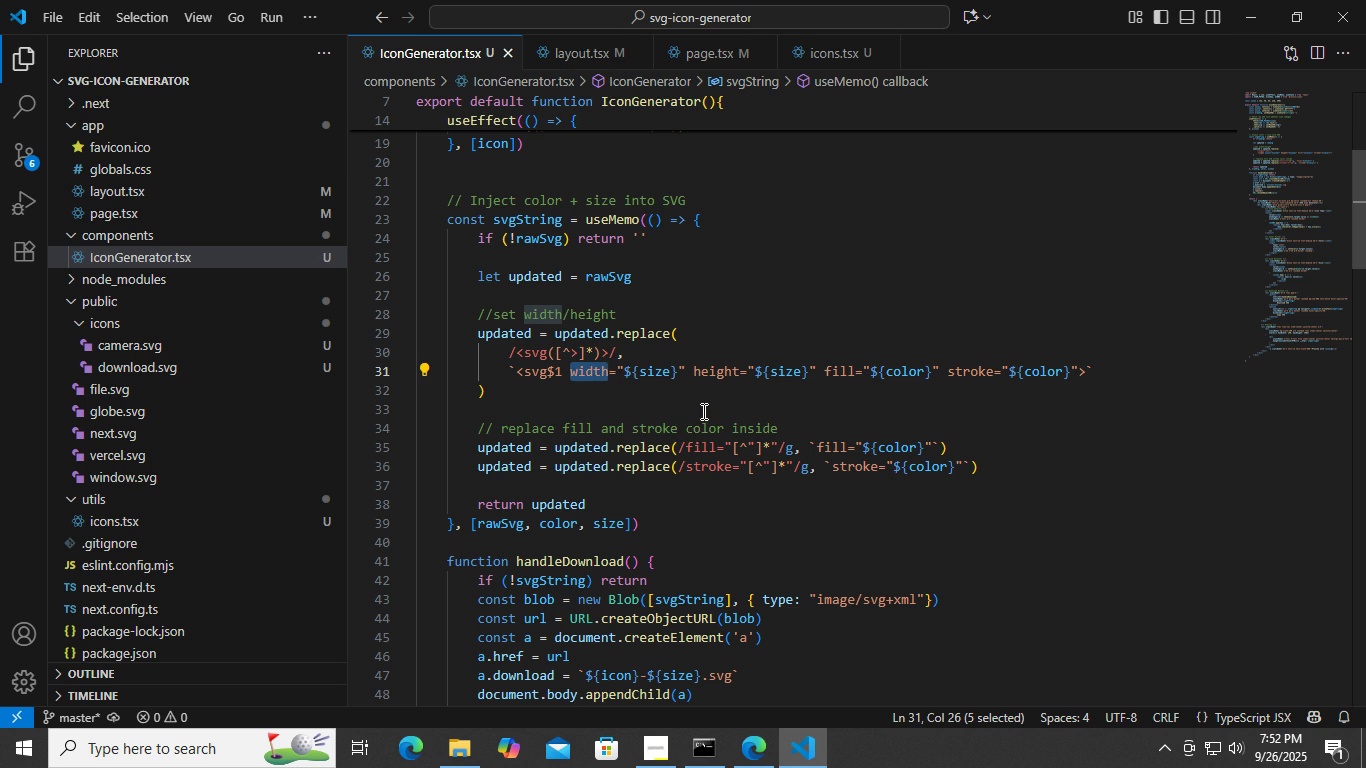 
scroll: coordinate [702, 411], scroll_direction: up, amount: 1.0
 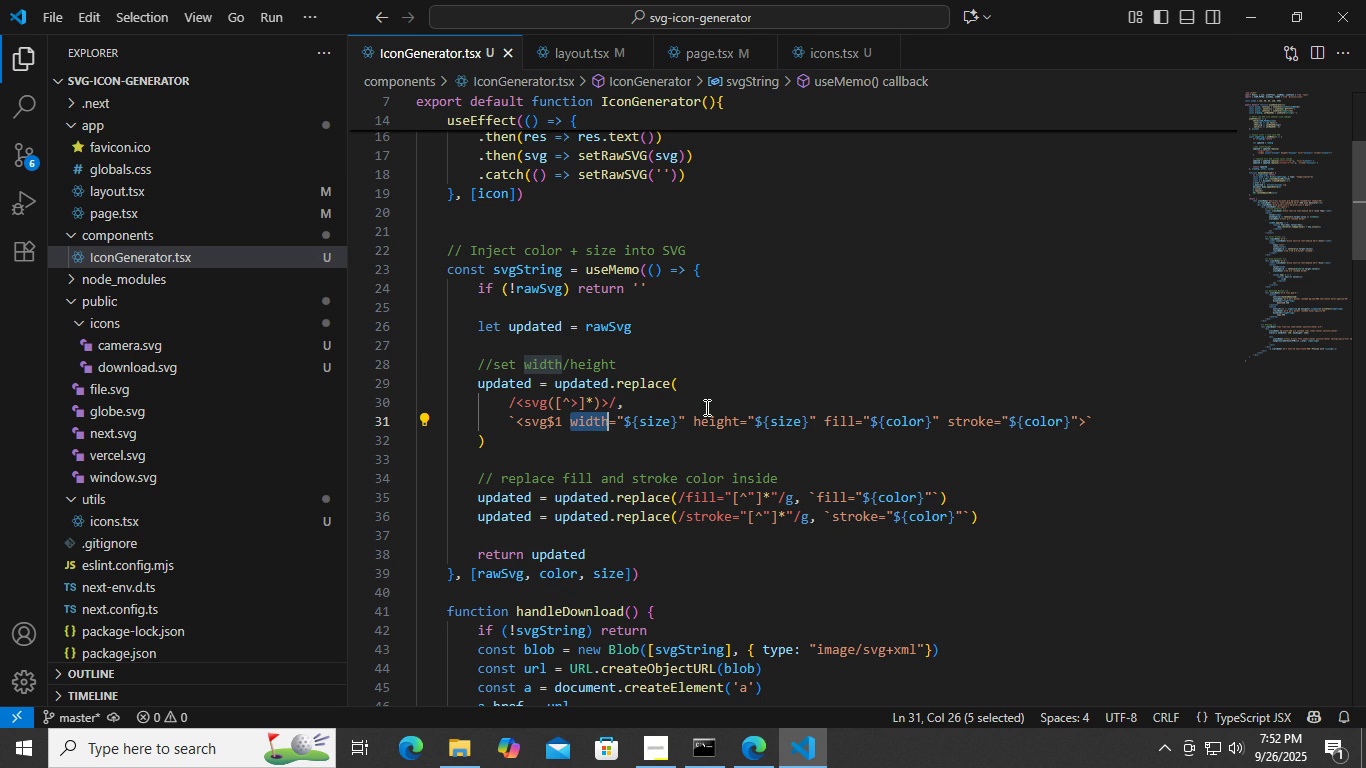 
wait(9.63)
 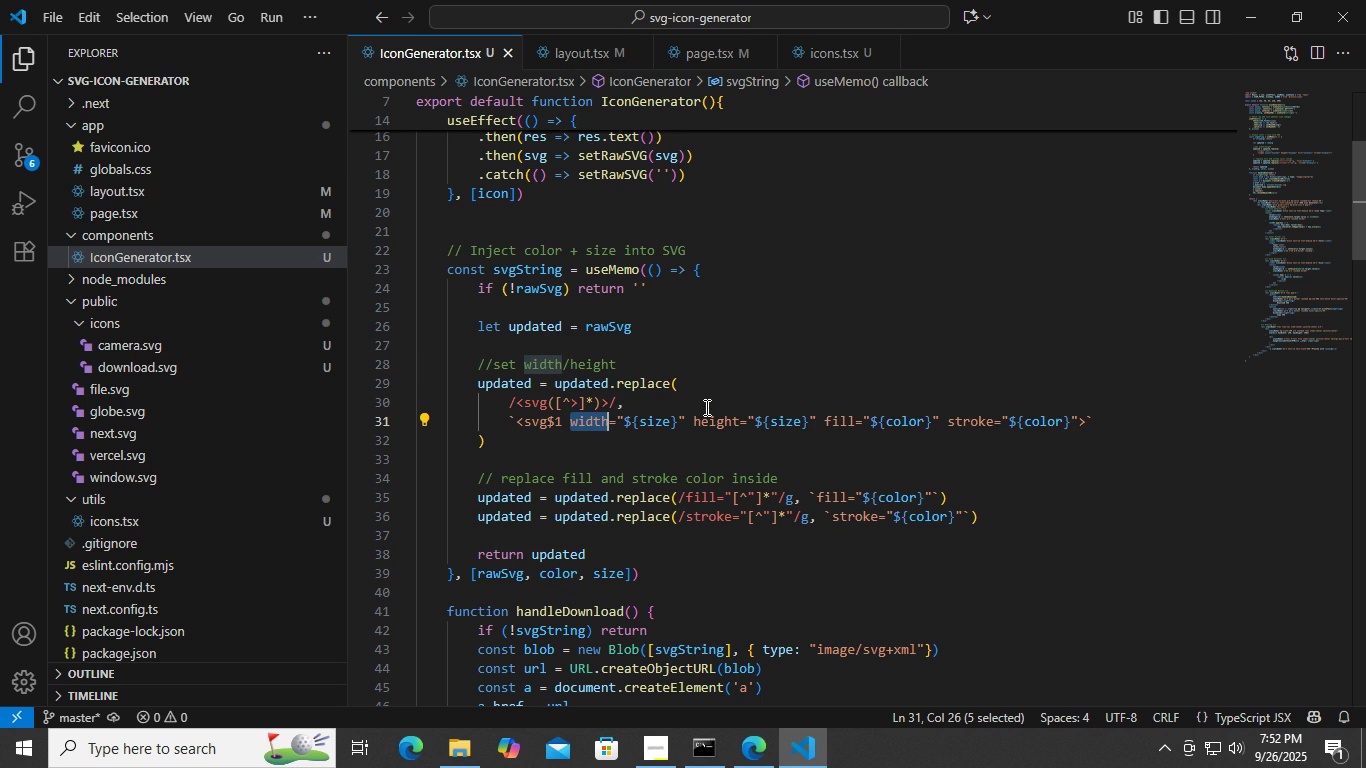 
left_click([647, 339])
 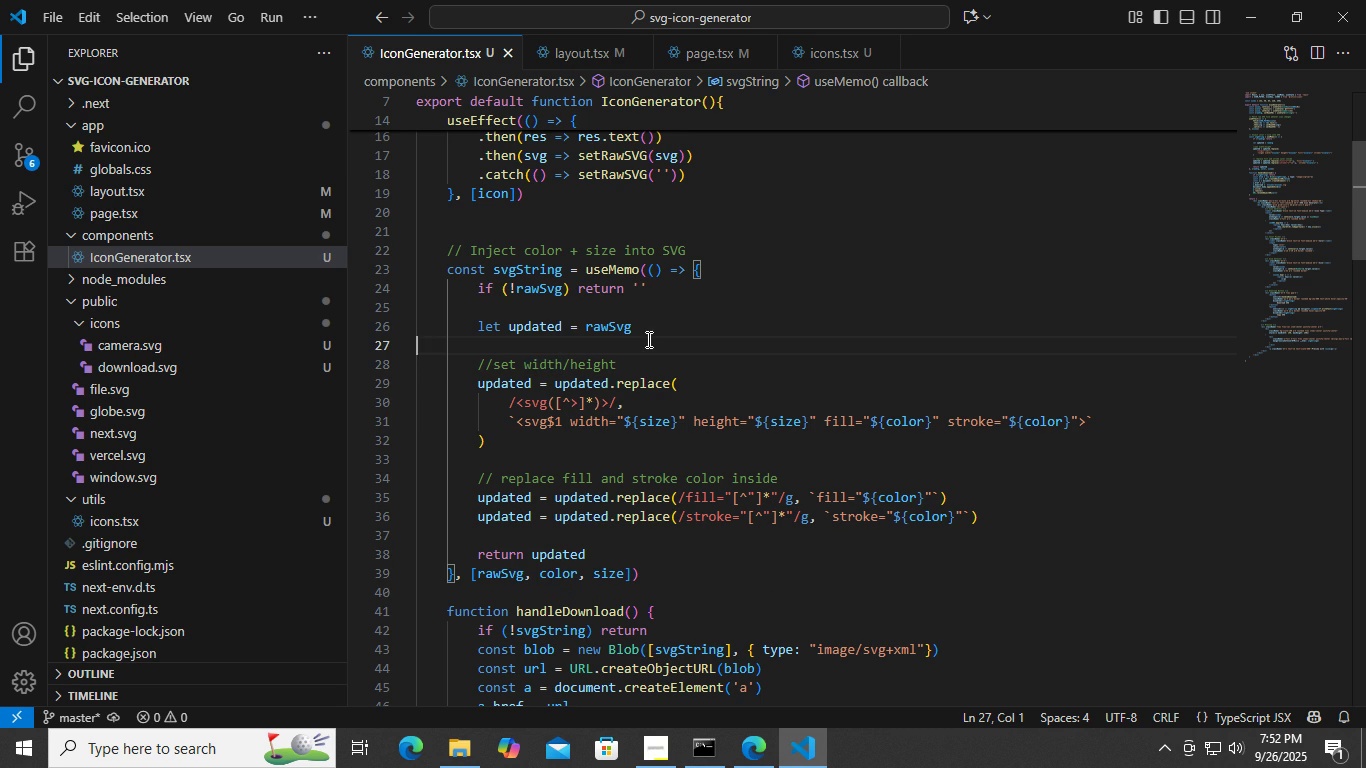 
key(Tab)
 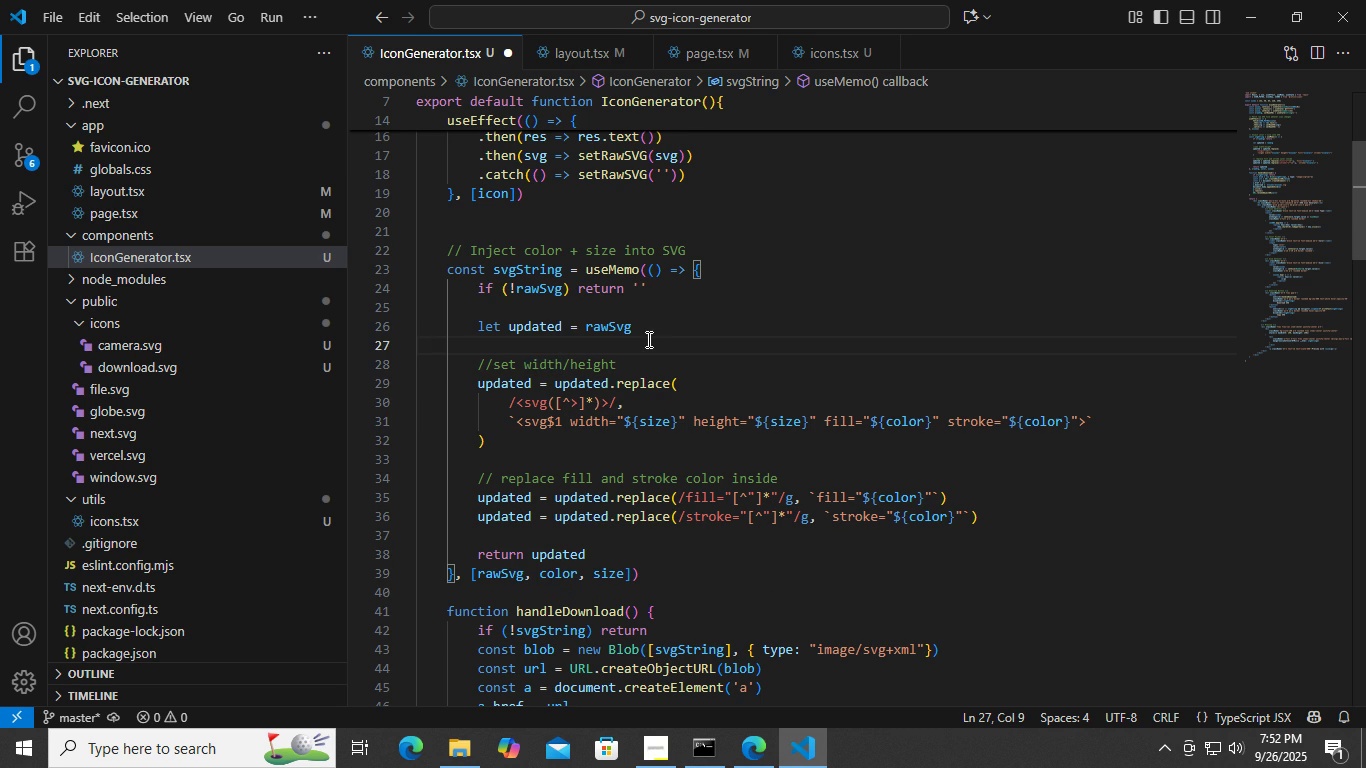 
key(Enter)
 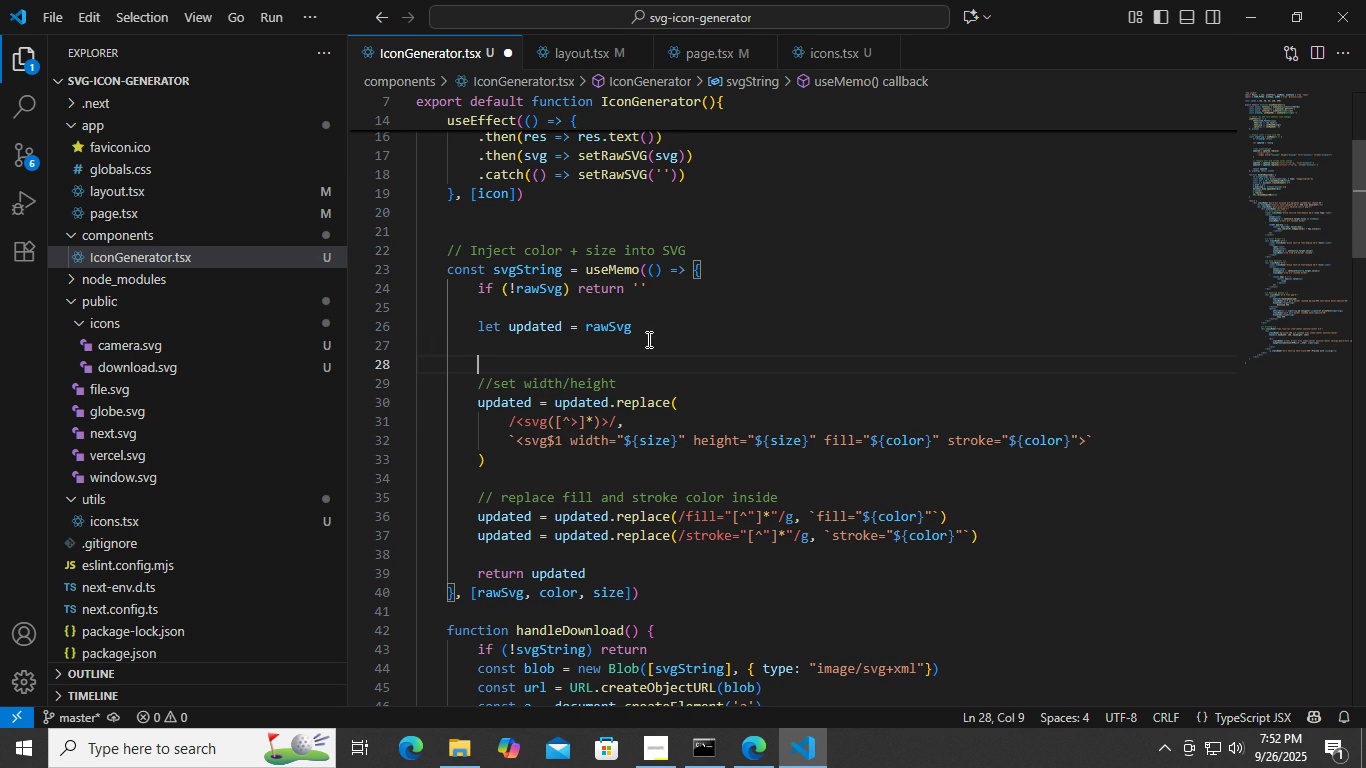 
type(// remove existing )